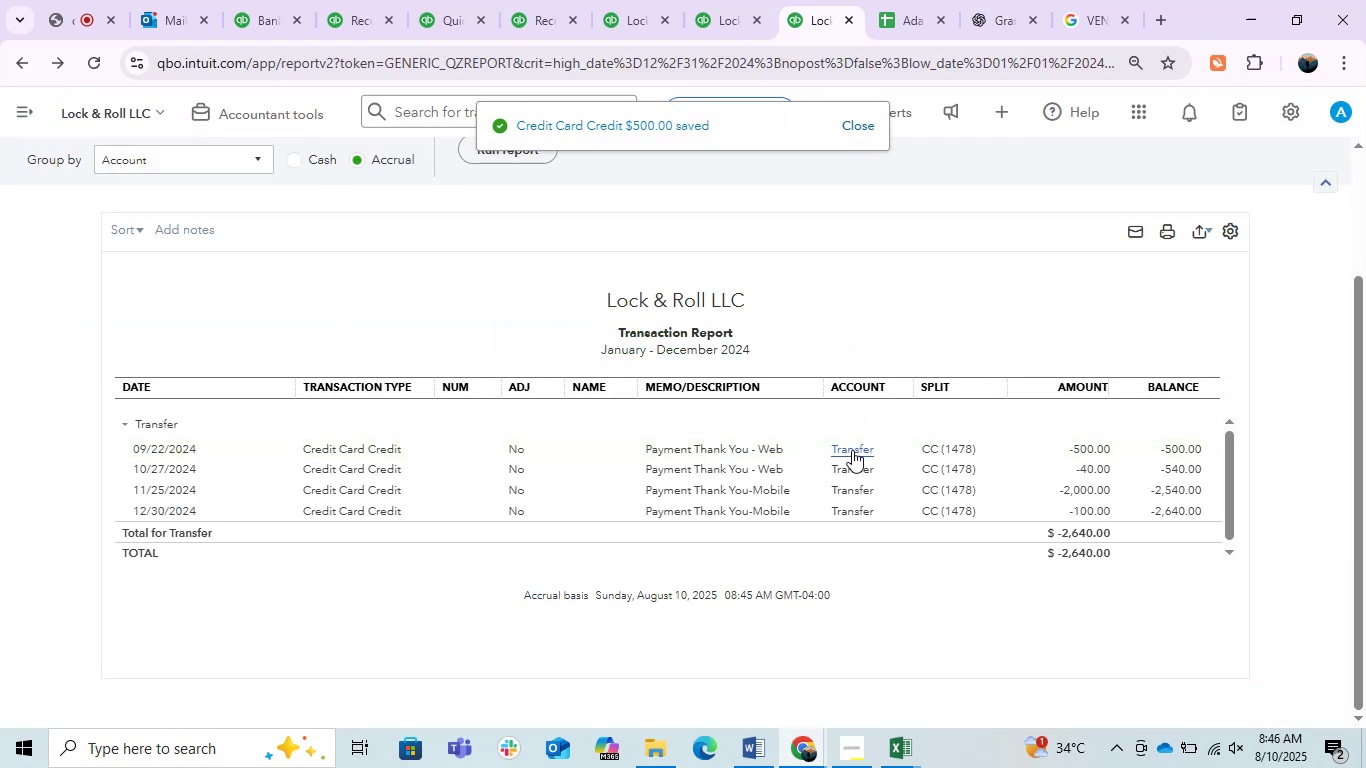 
wait(5.61)
 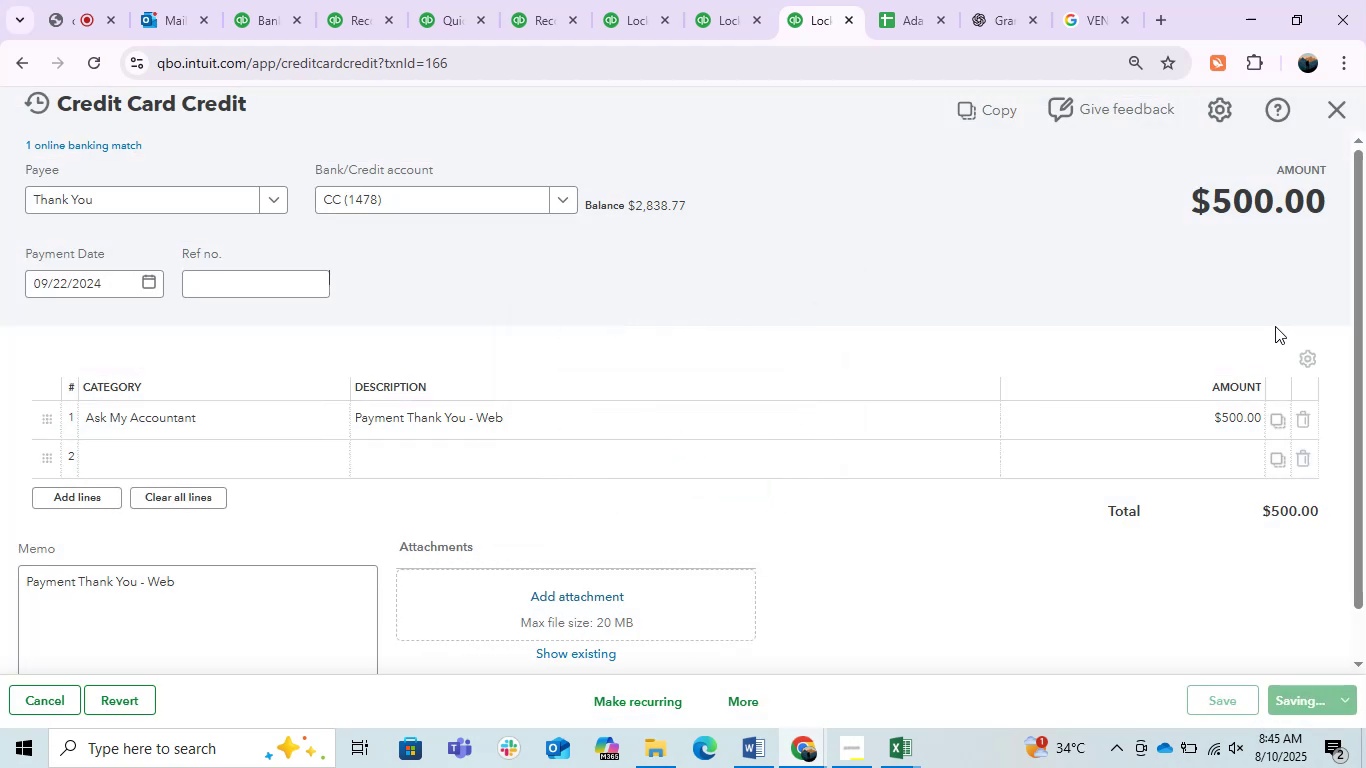 
left_click([853, 477])
 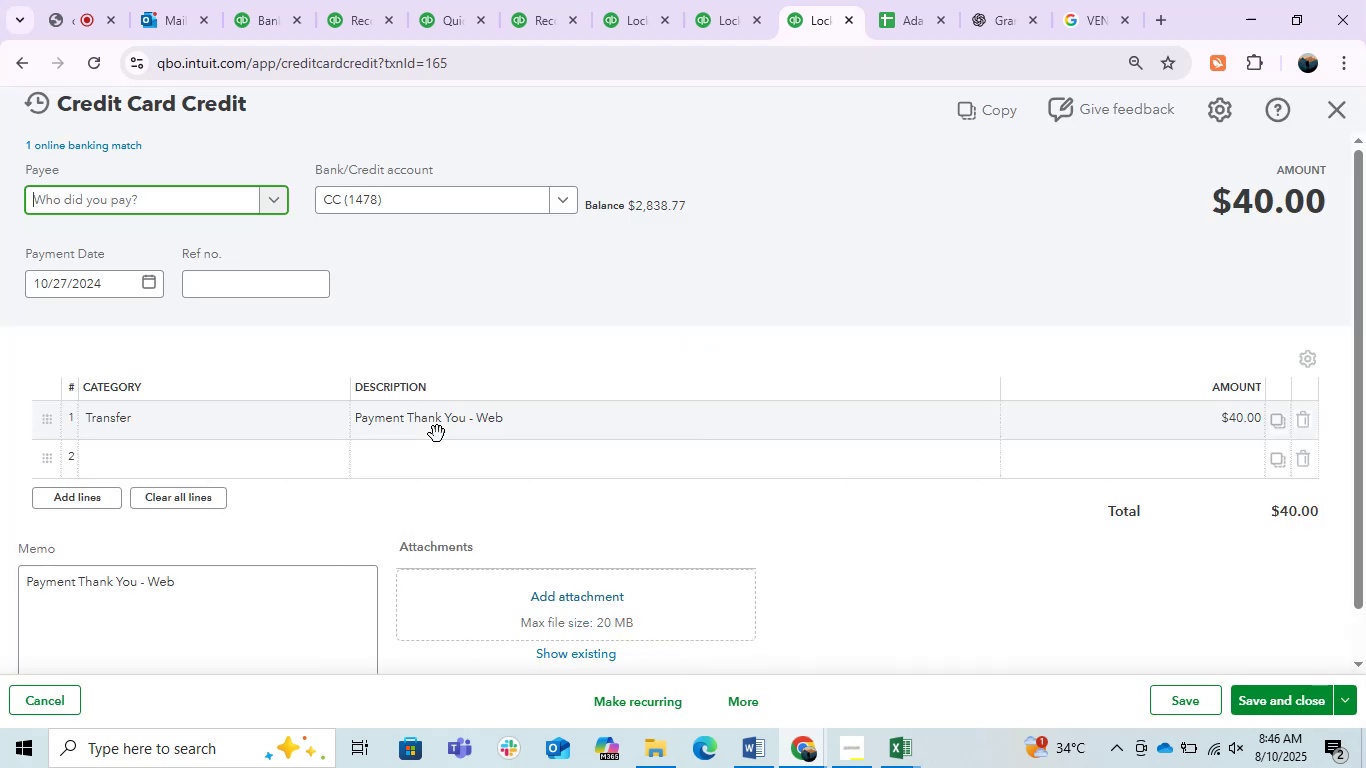 
left_click([234, 431])
 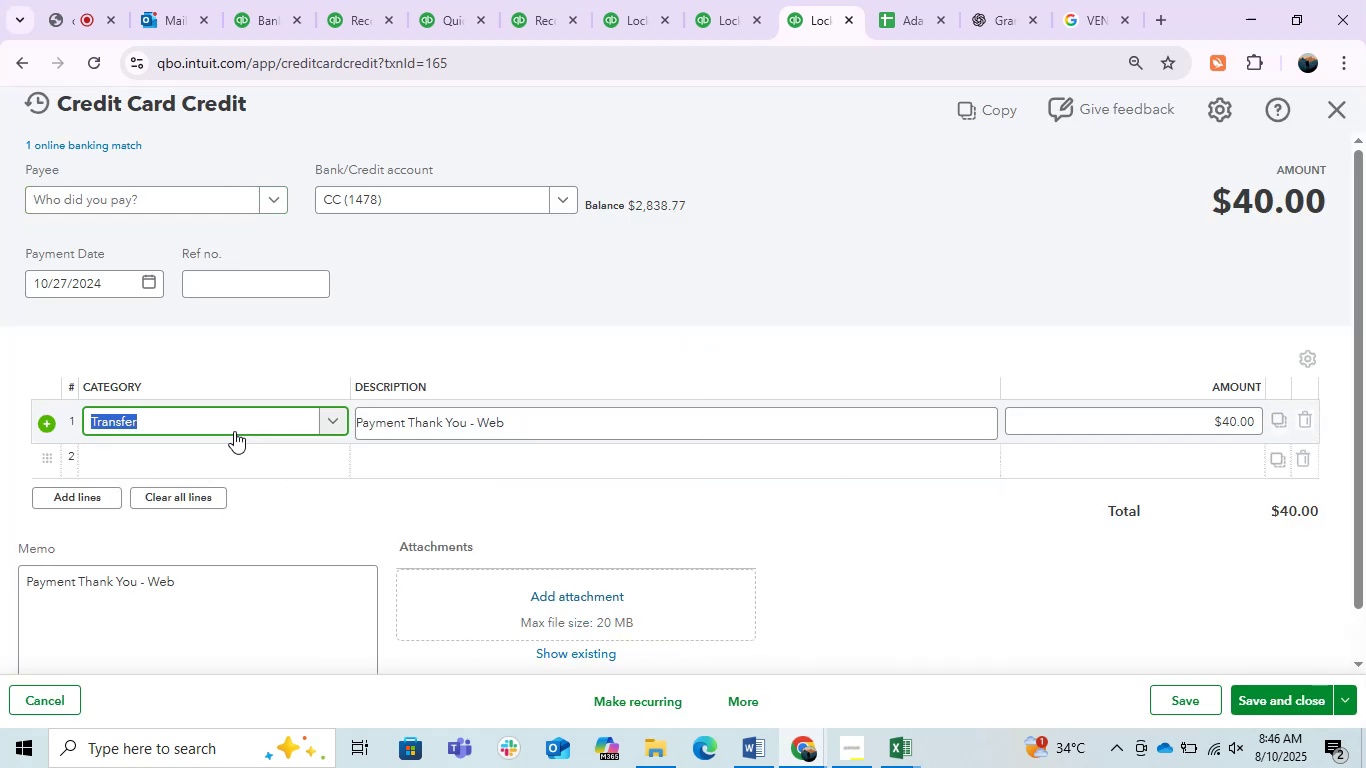 
type(ask)
 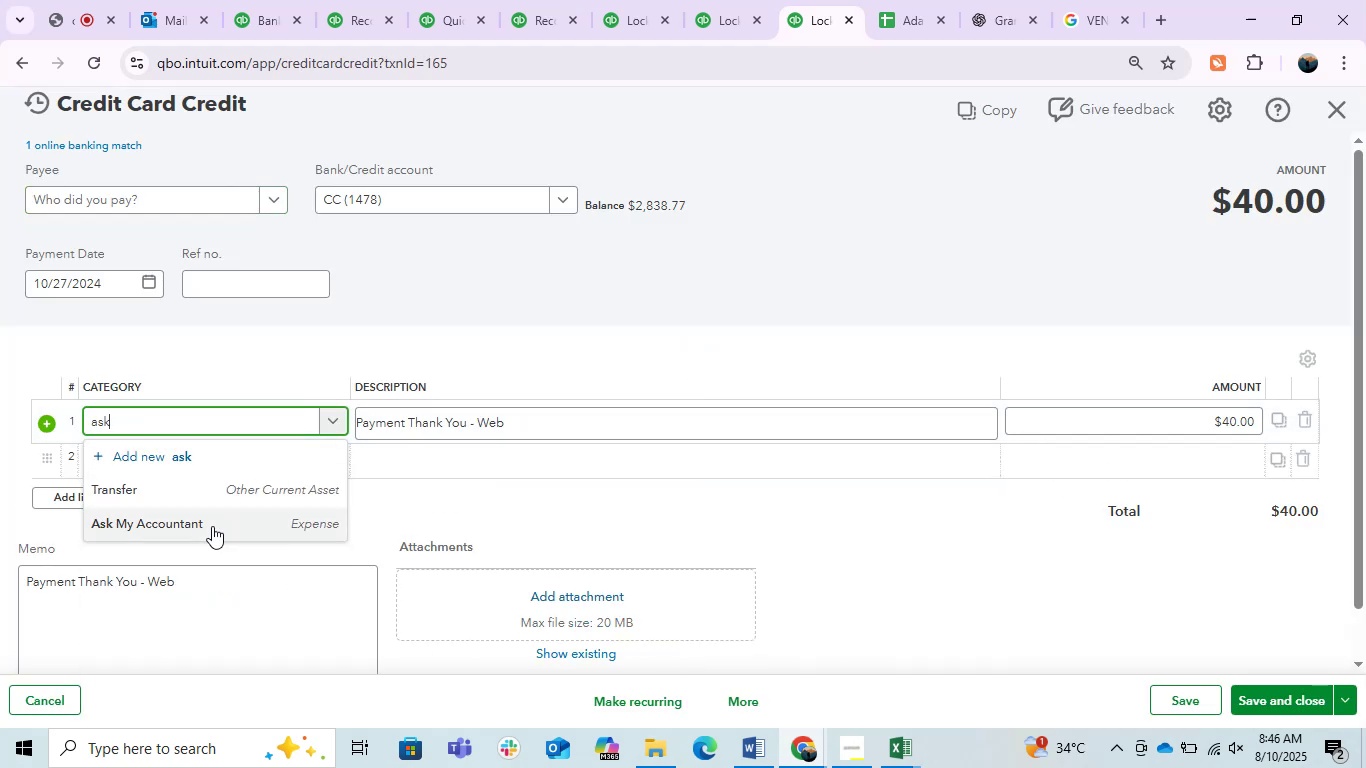 
left_click([212, 526])
 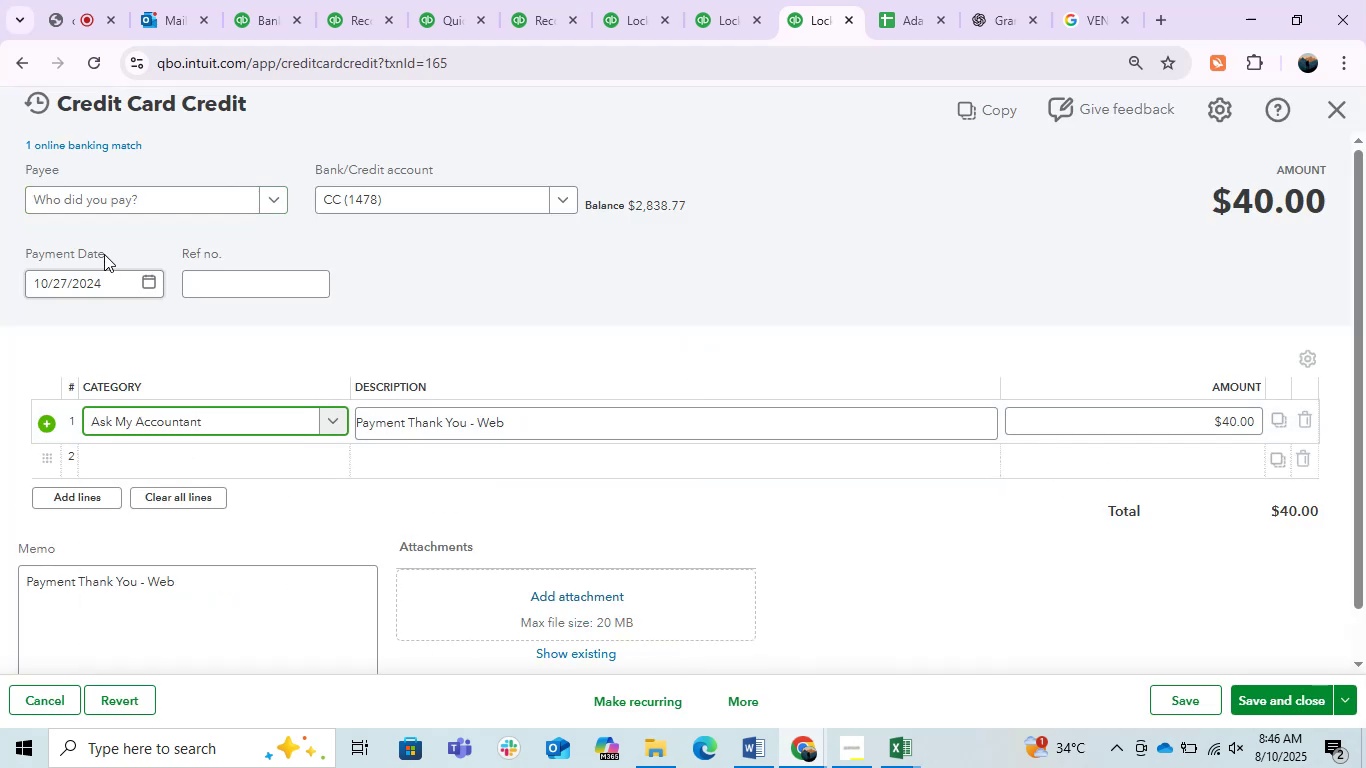 
left_click([145, 203])
 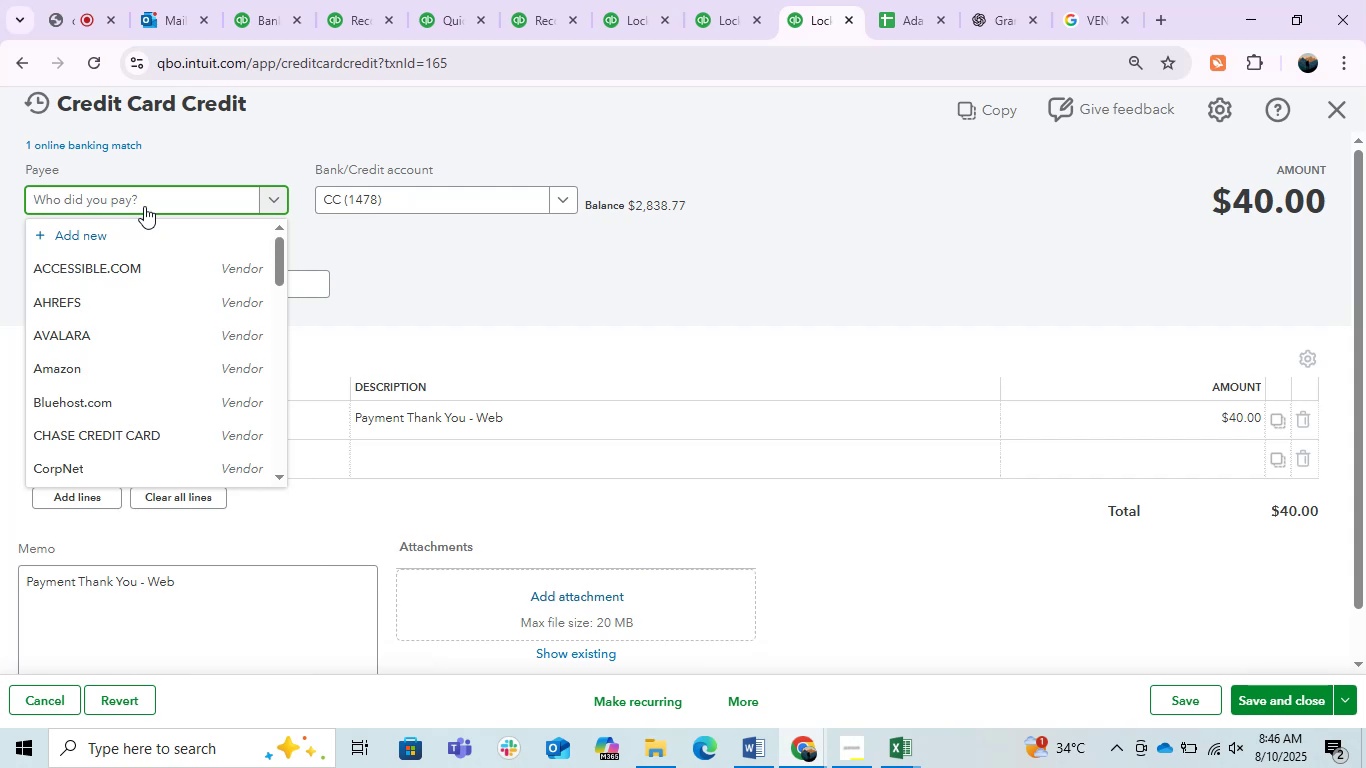 
type(th)
 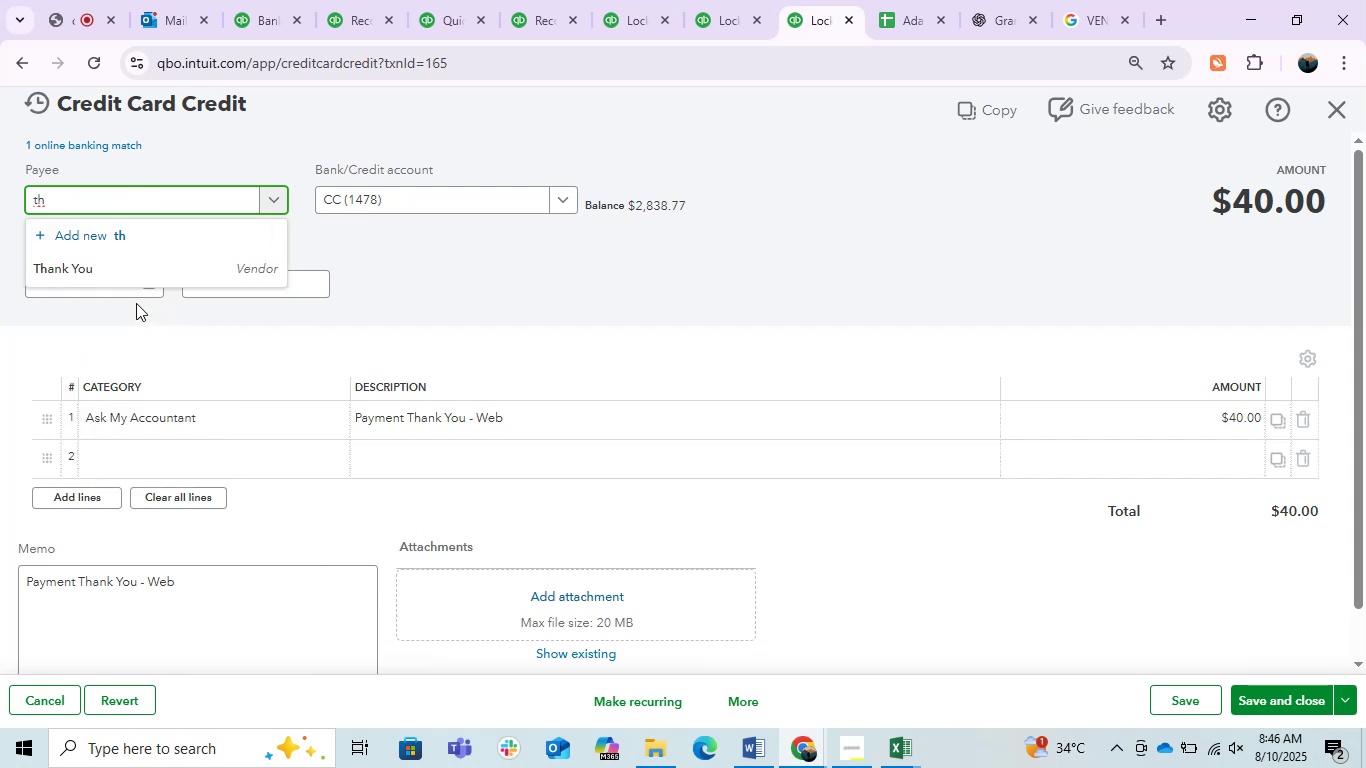 
left_click([135, 275])
 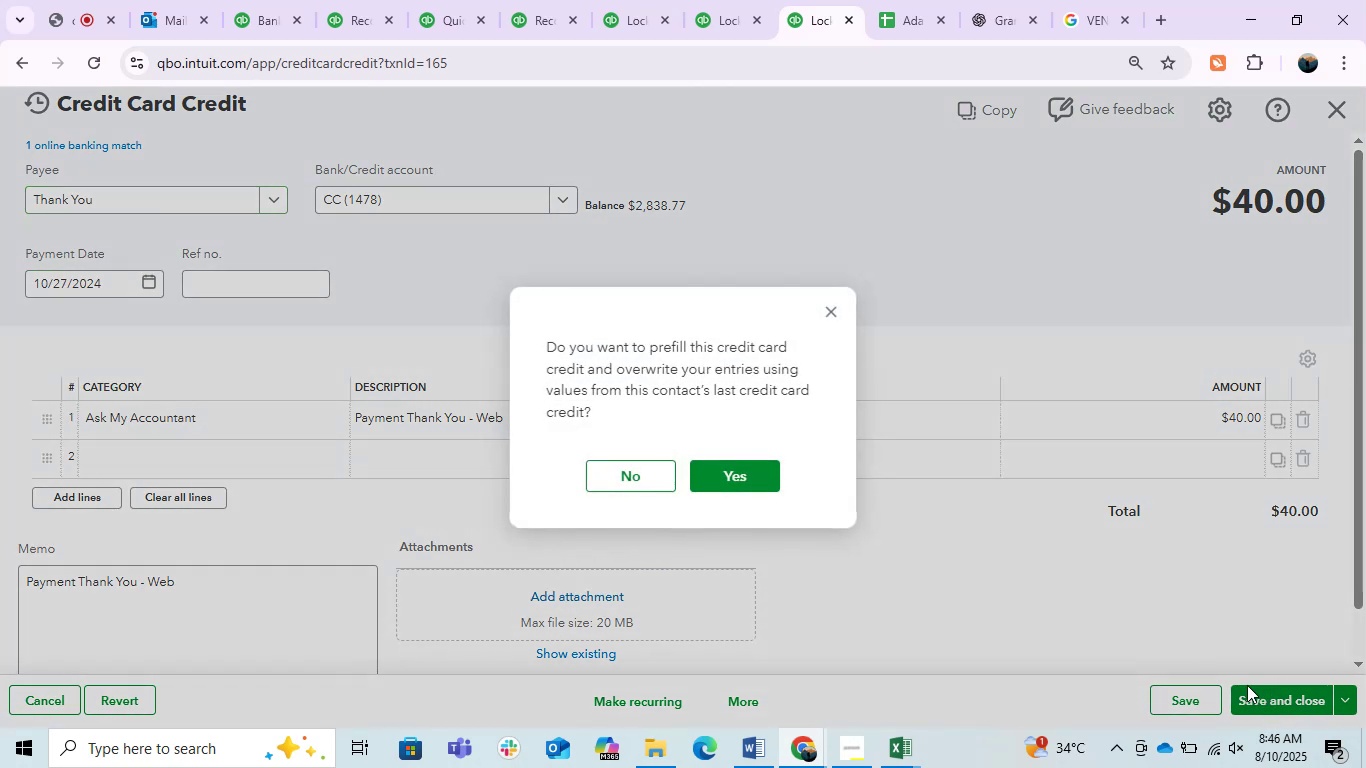 
left_click([756, 469])
 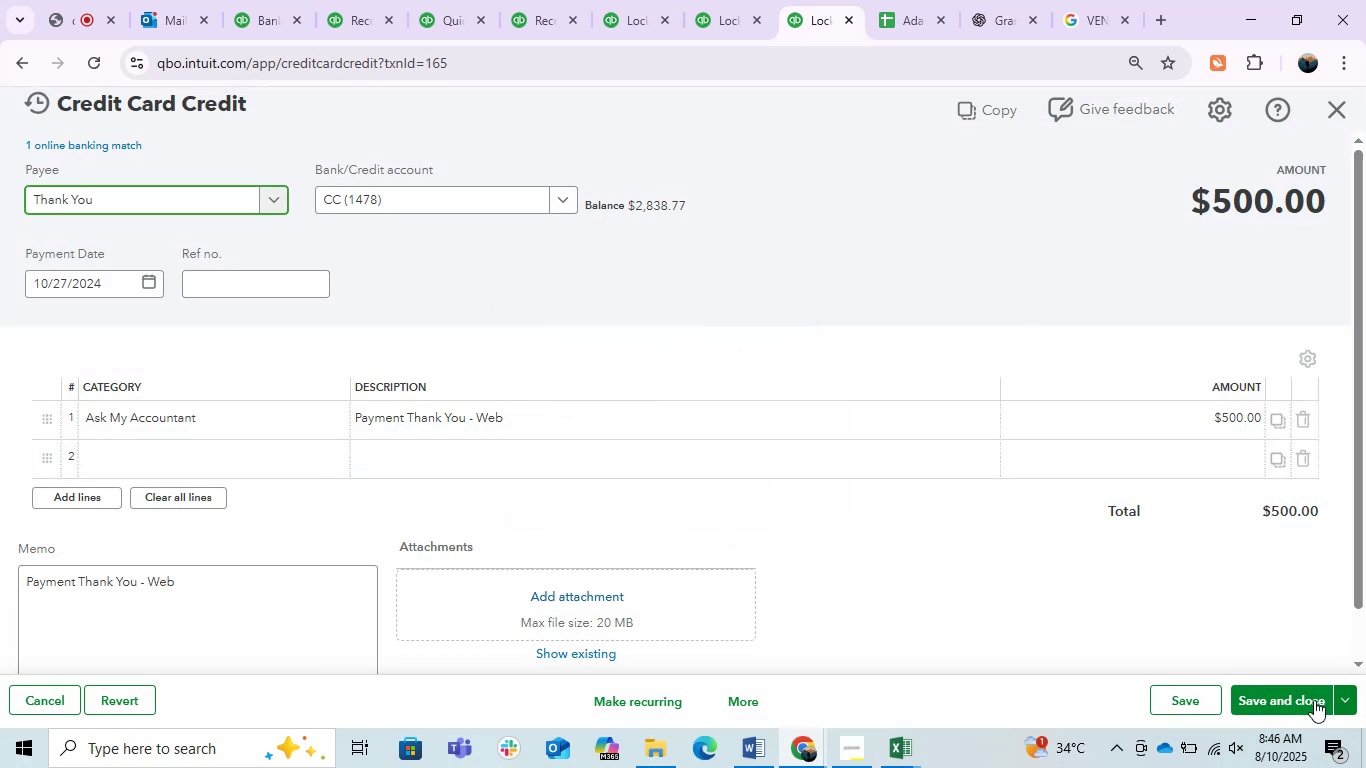 
left_click([1275, 699])
 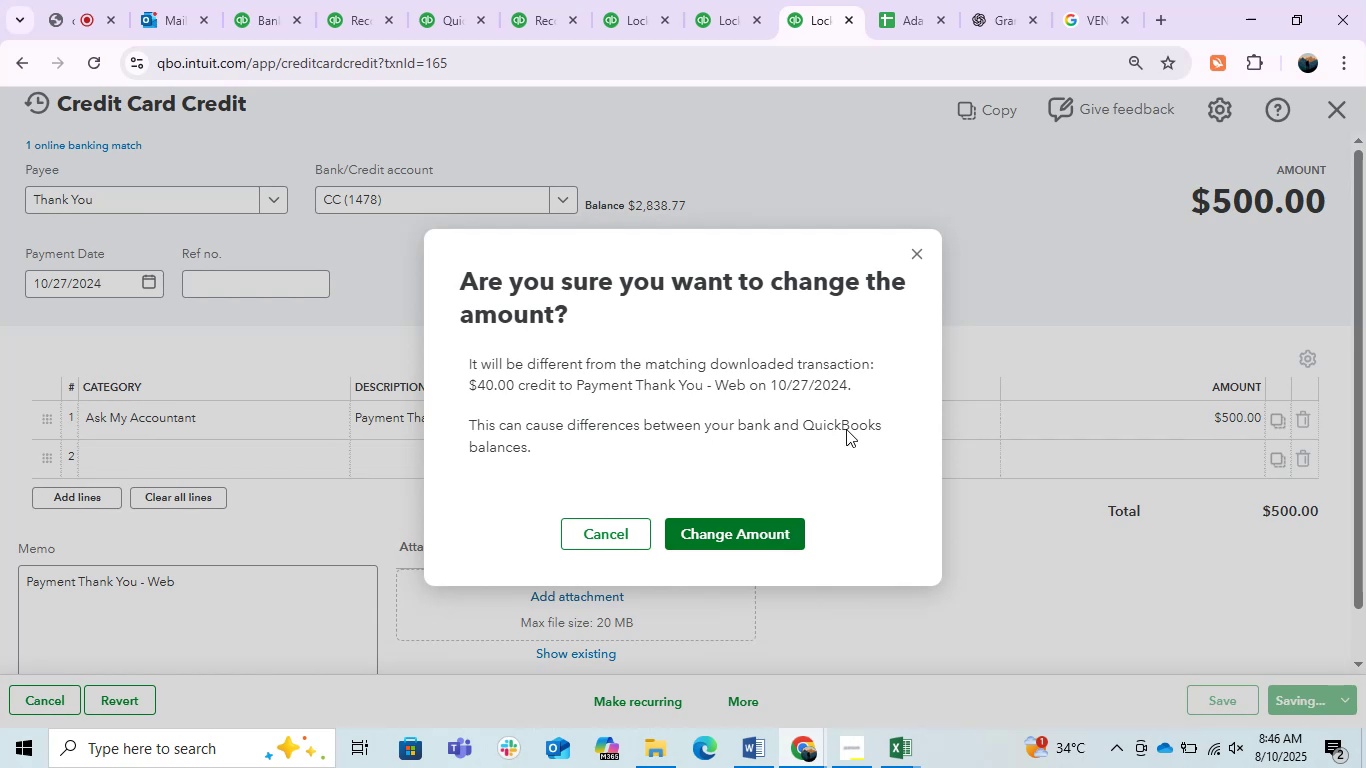 
wait(6.12)
 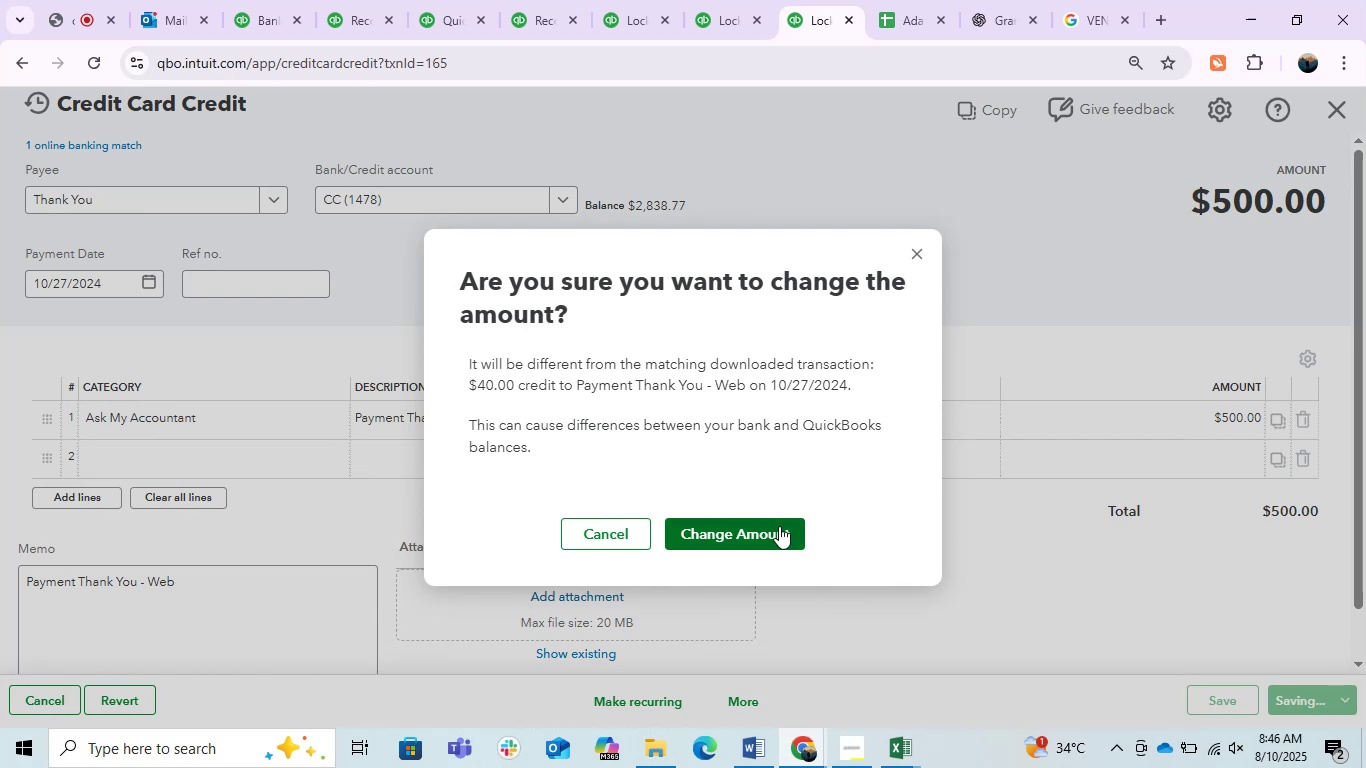 
left_click([921, 256])
 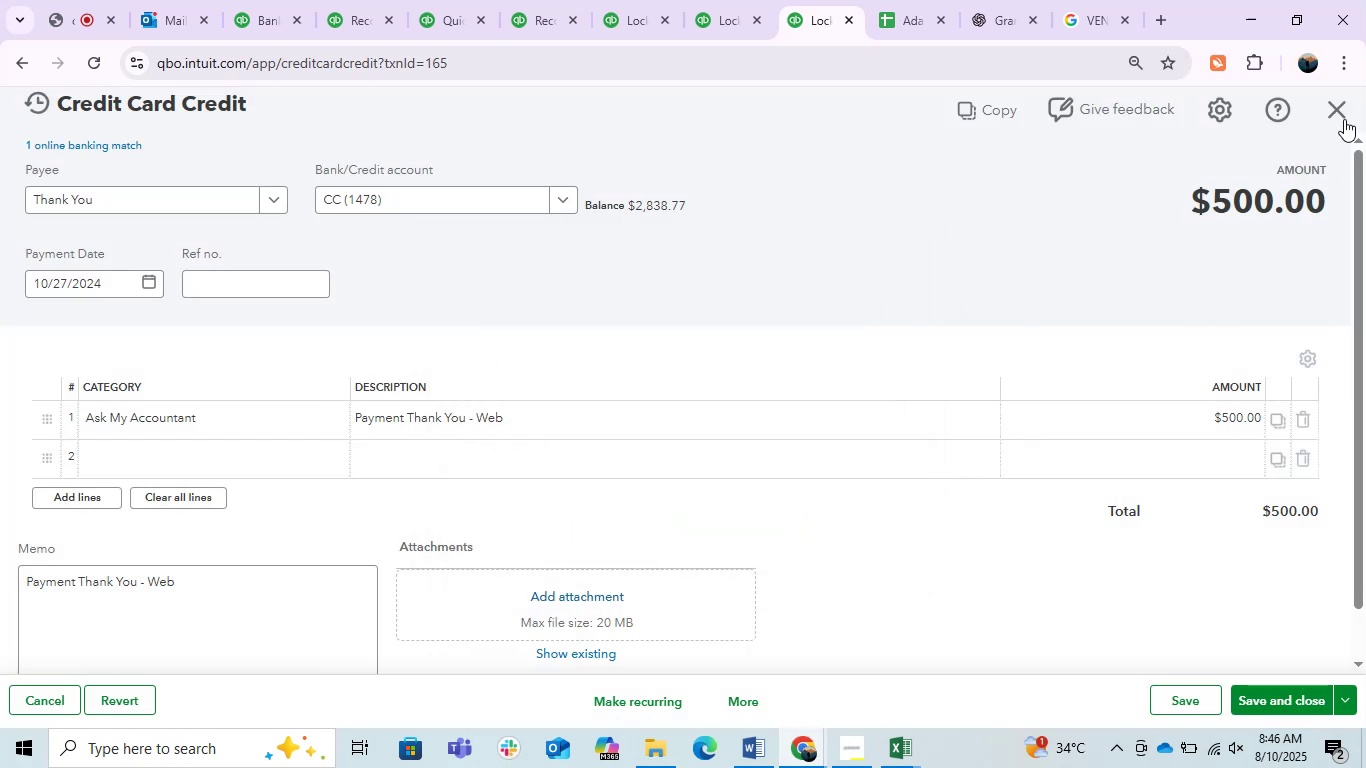 
left_click([1329, 119])
 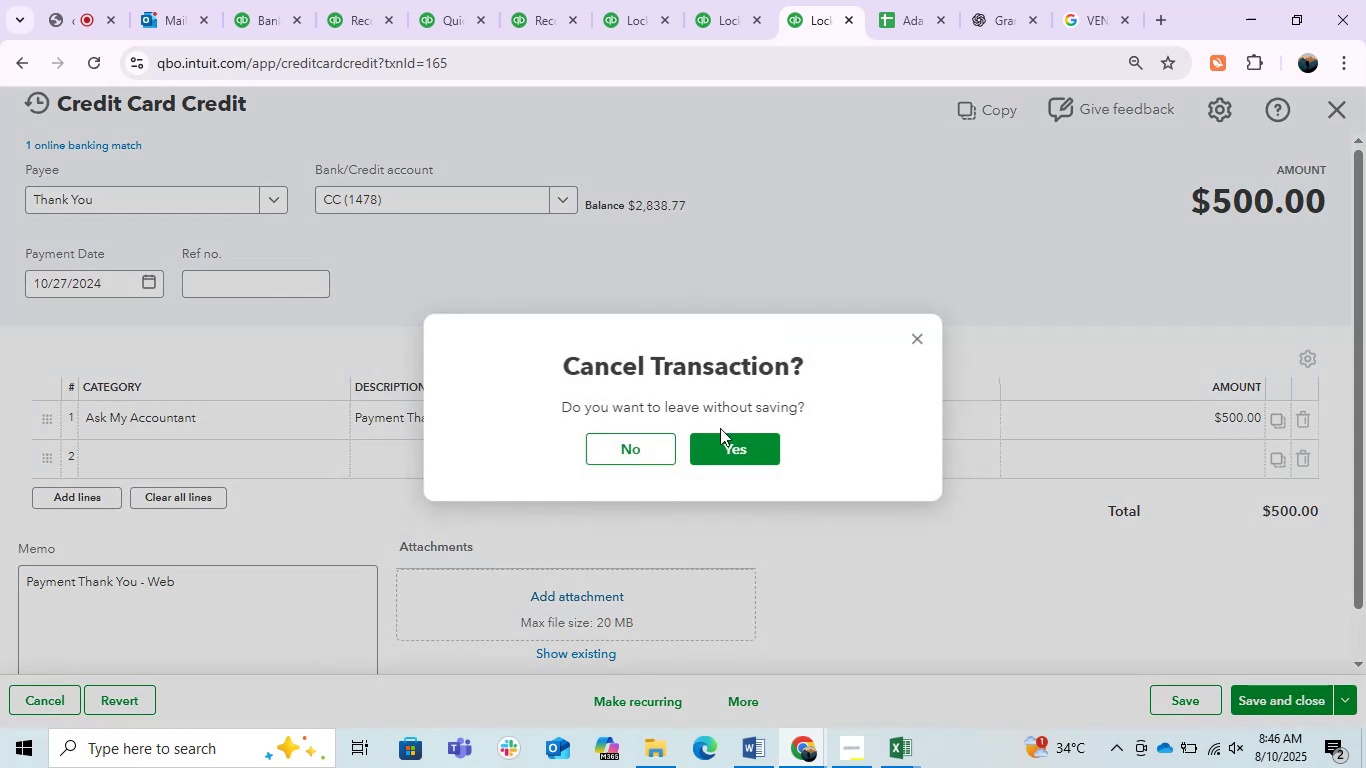 
left_click([724, 456])
 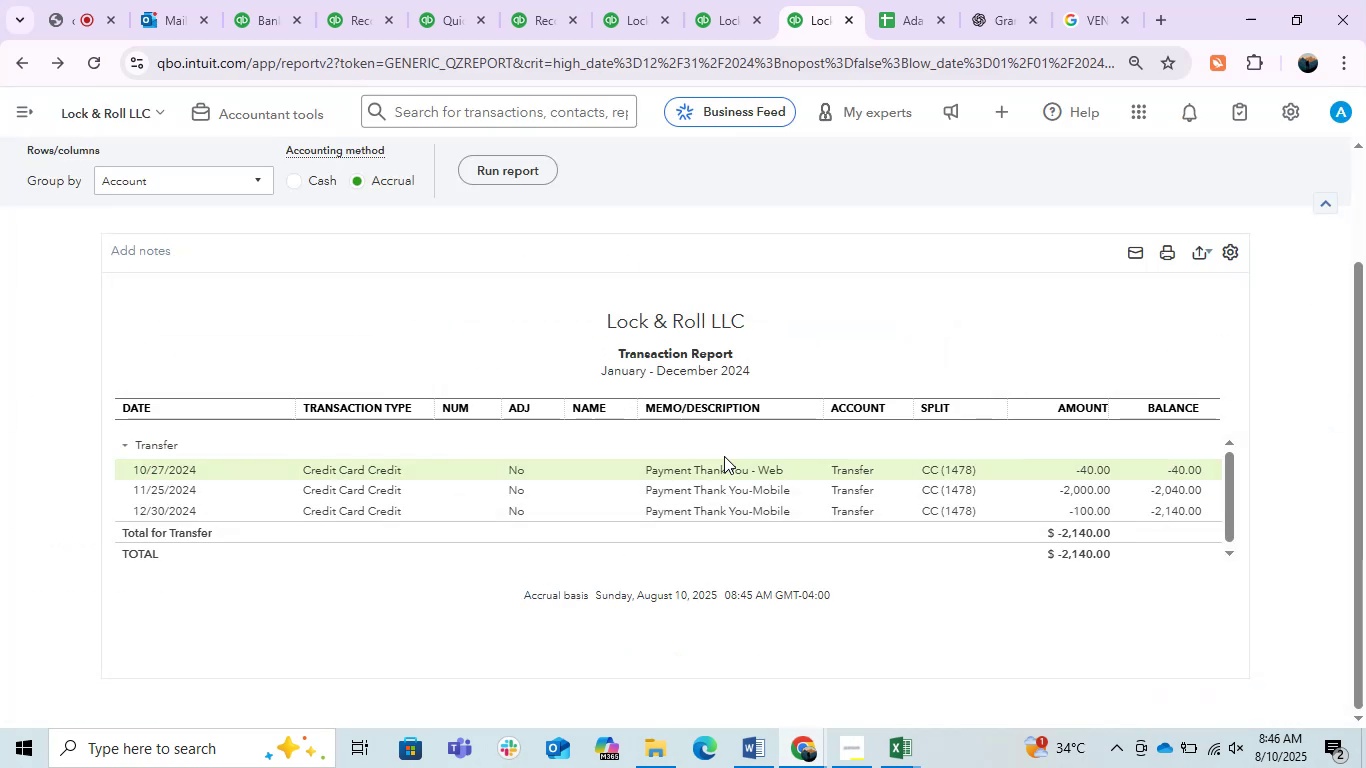 
left_click([753, 466])
 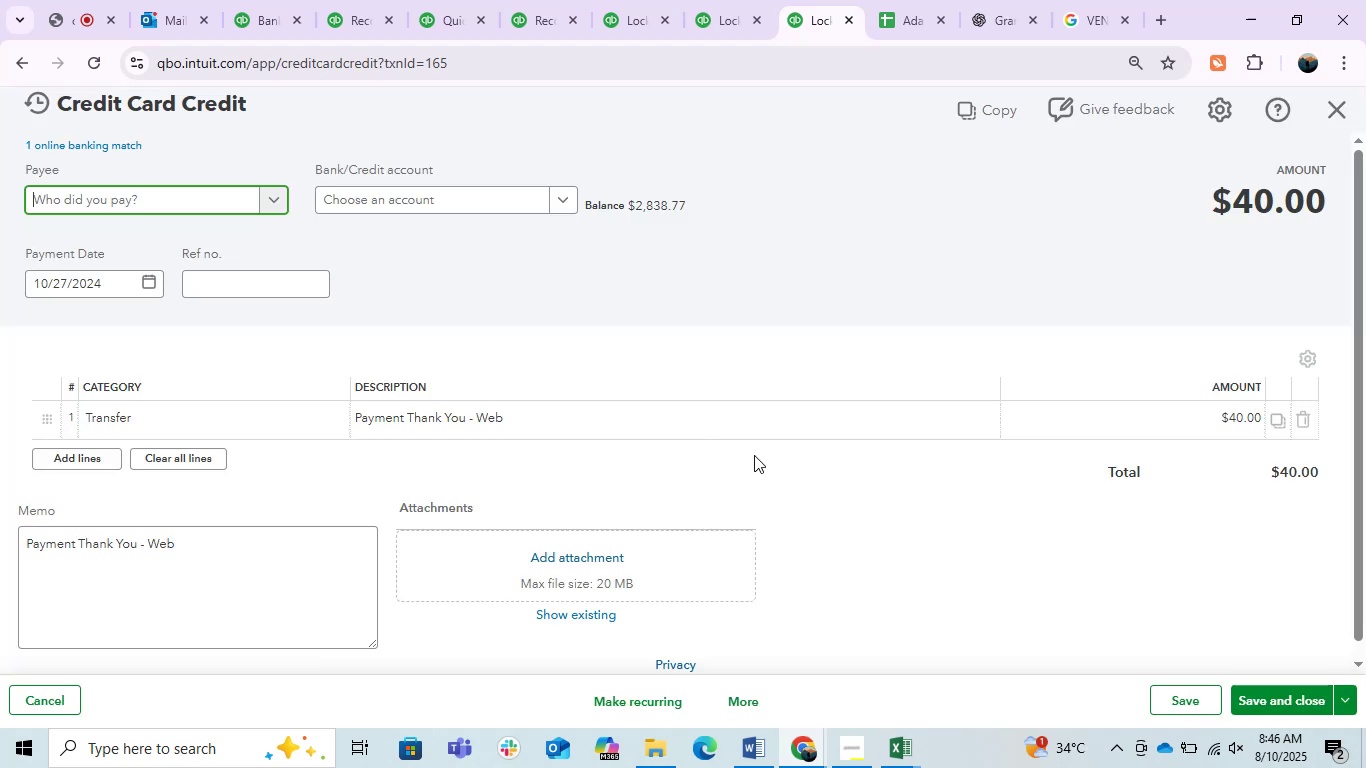 
left_click([794, 331])
 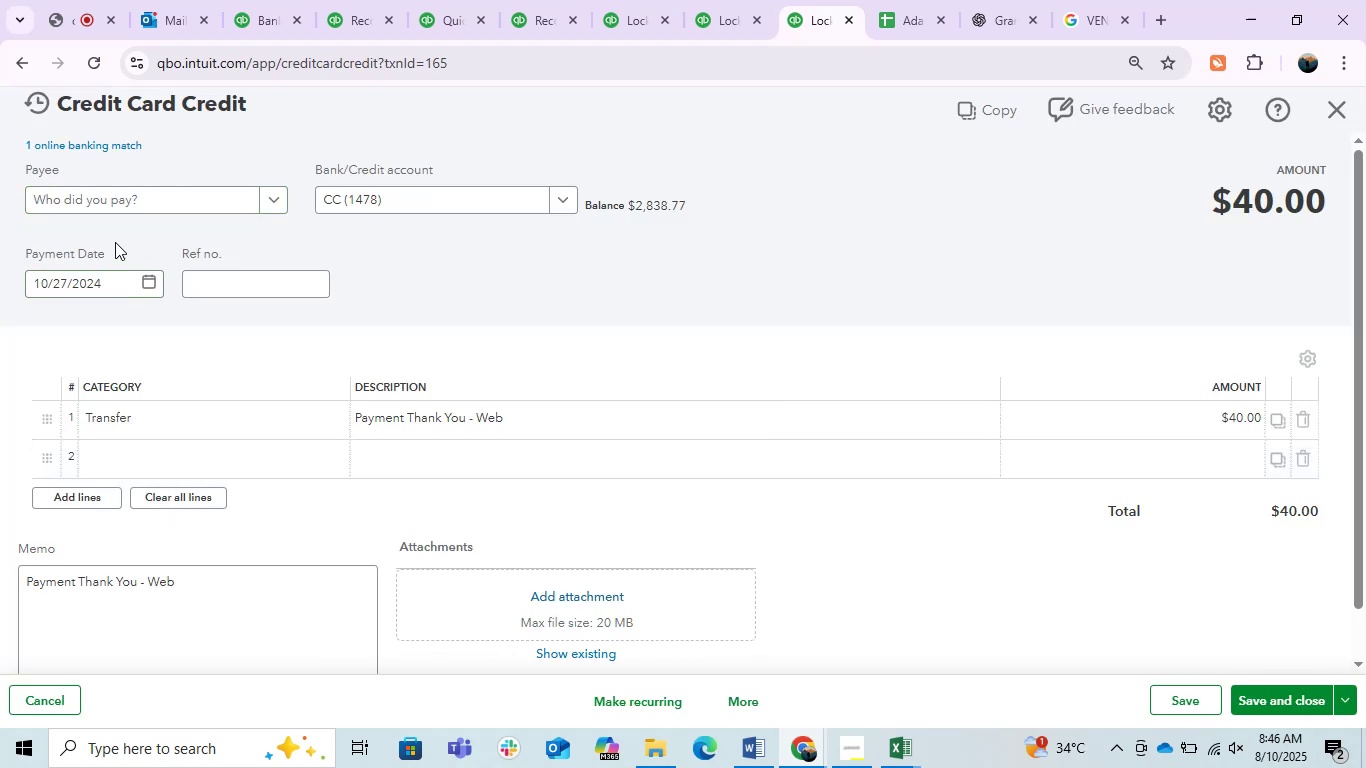 
left_click([165, 225])
 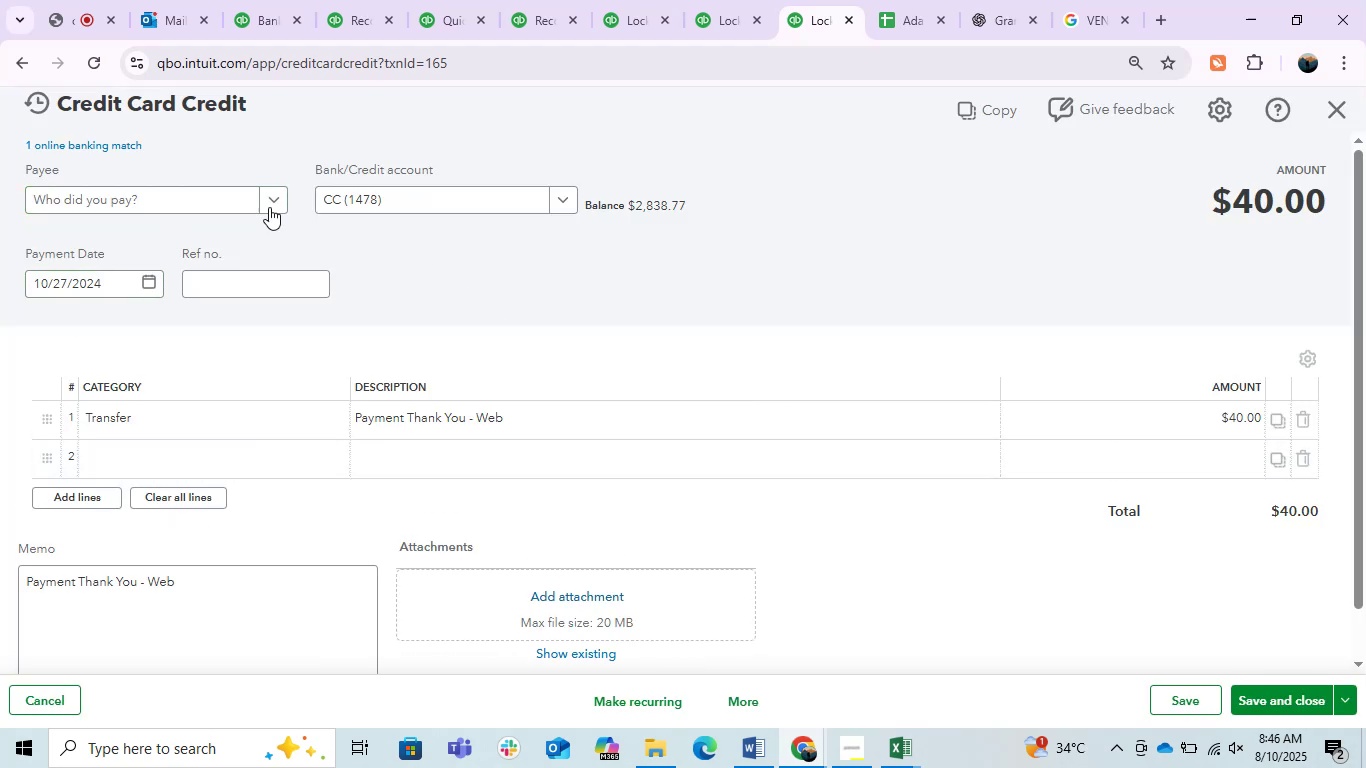 
left_click([233, 208])
 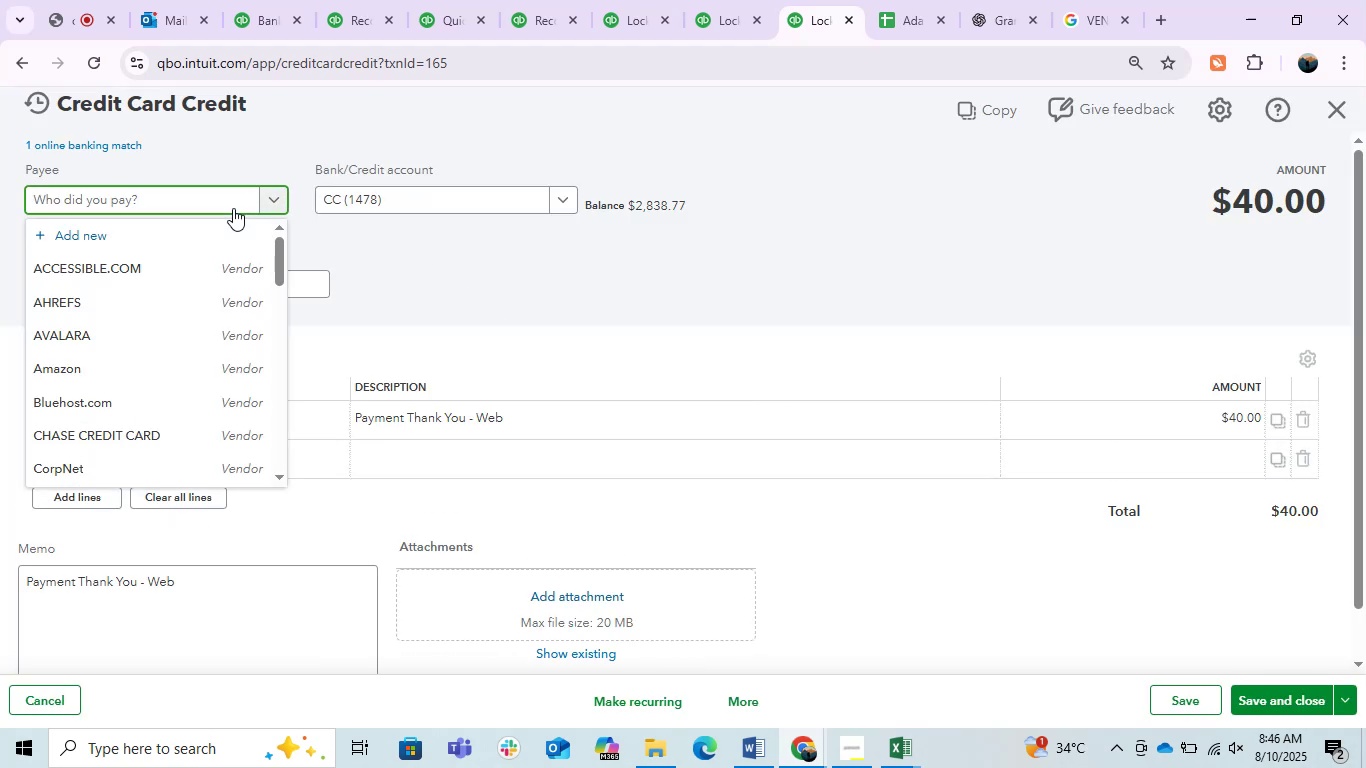 
type(than)
 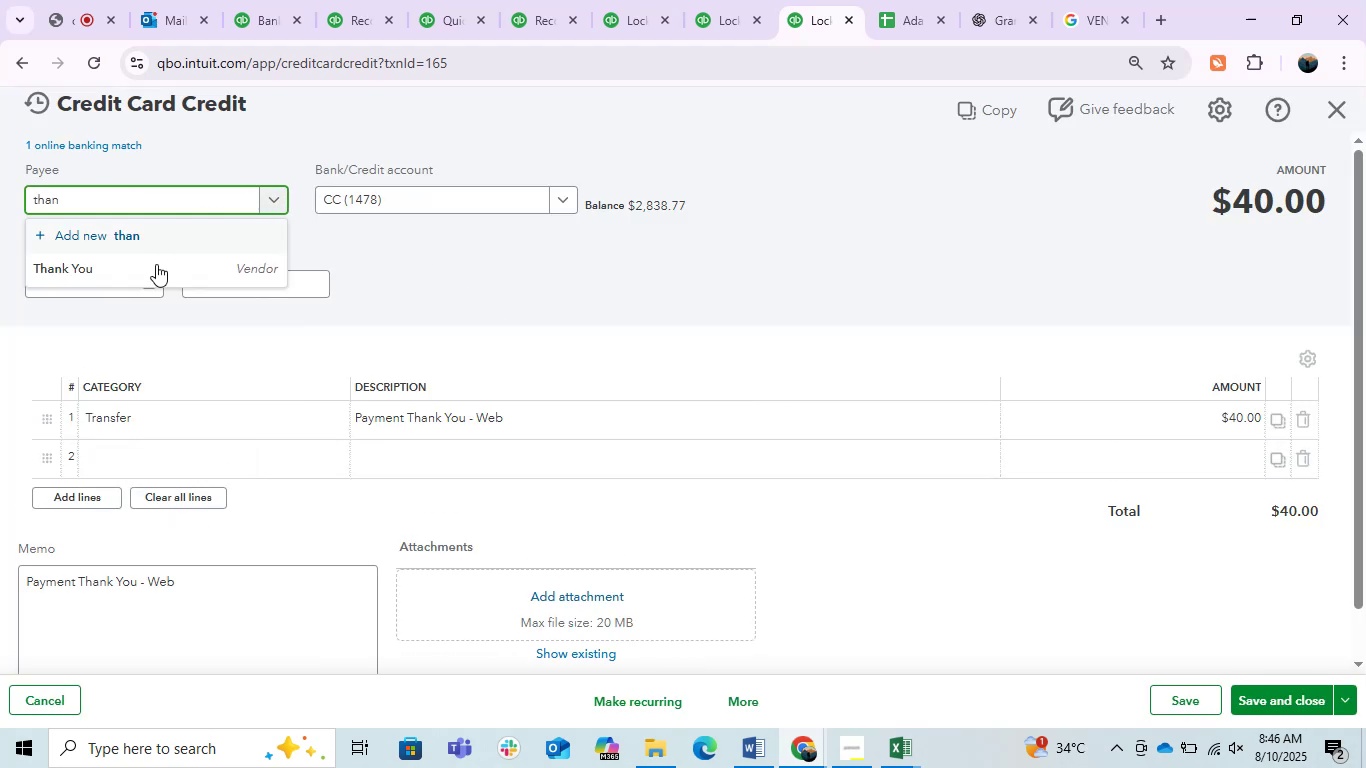 
left_click([154, 266])
 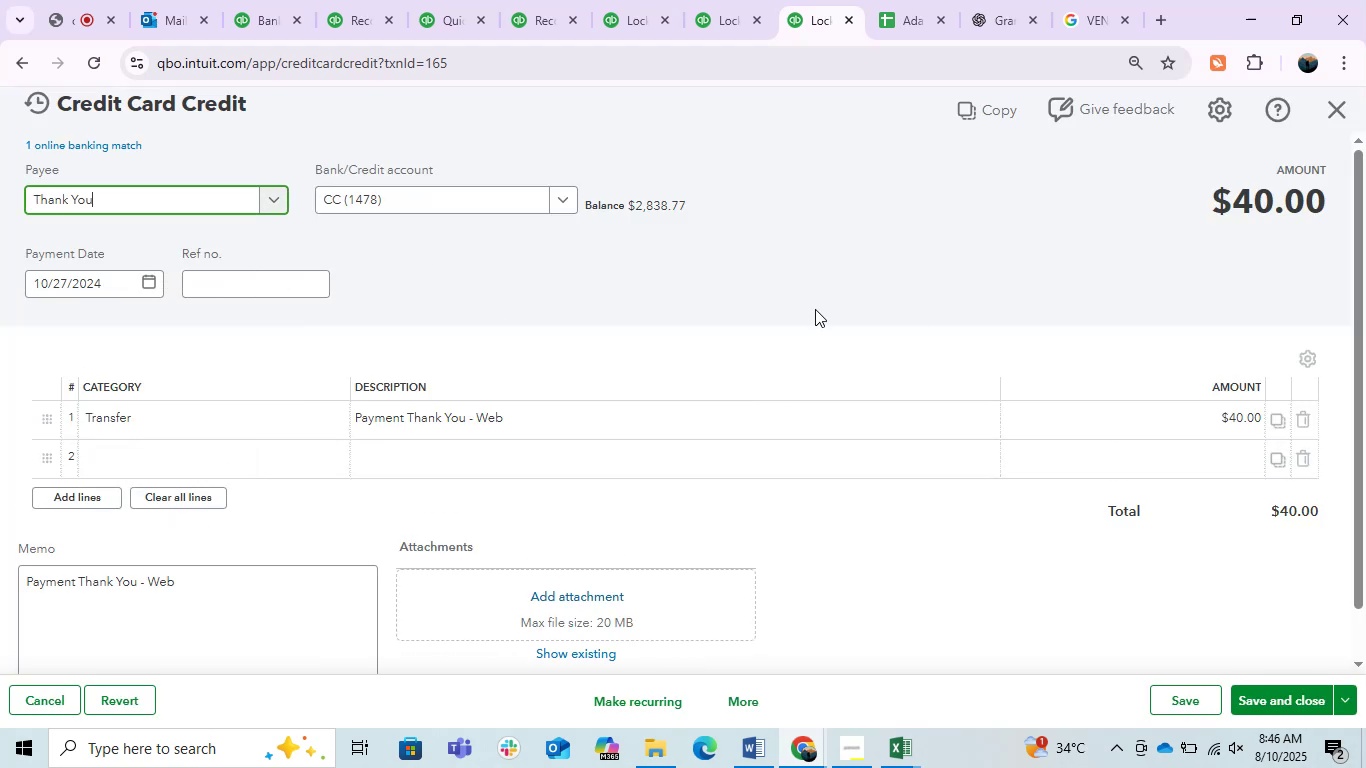 
left_click([811, 308])
 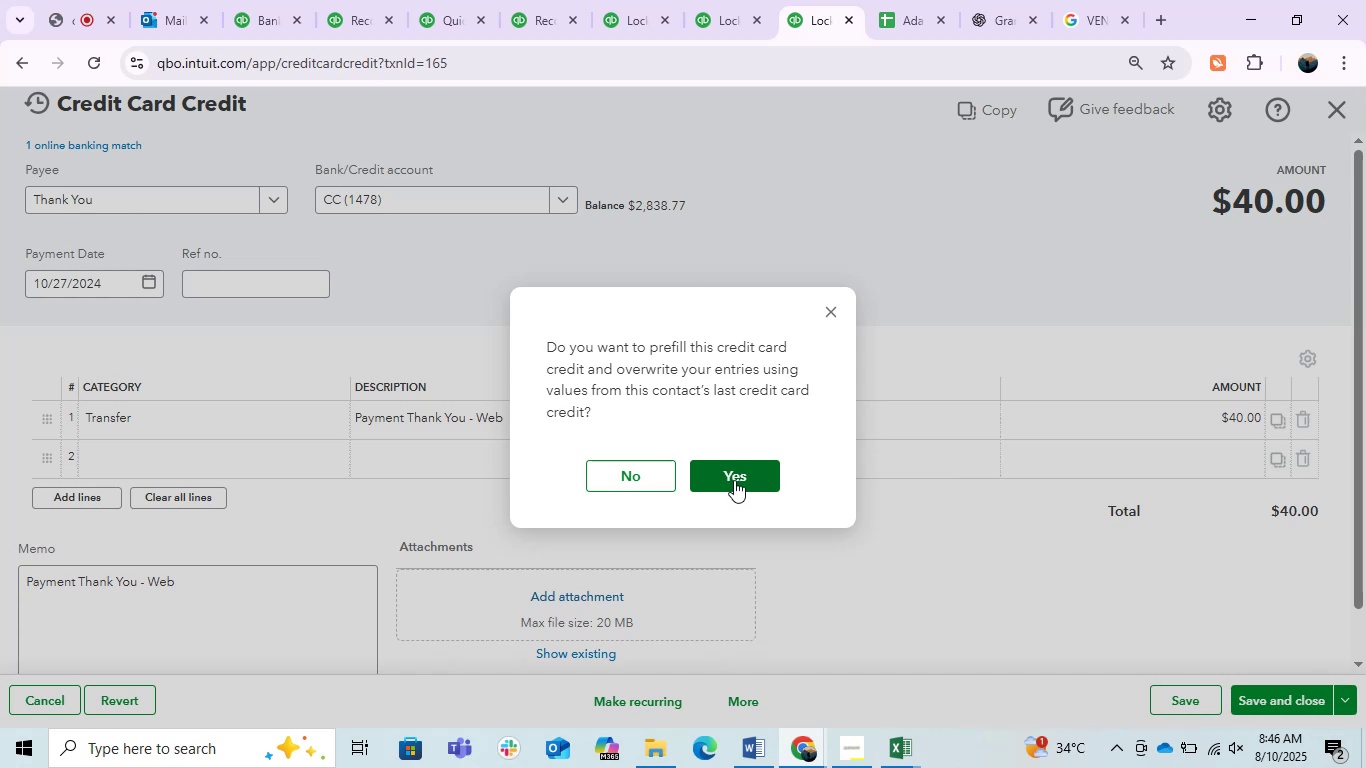 
left_click([632, 461])
 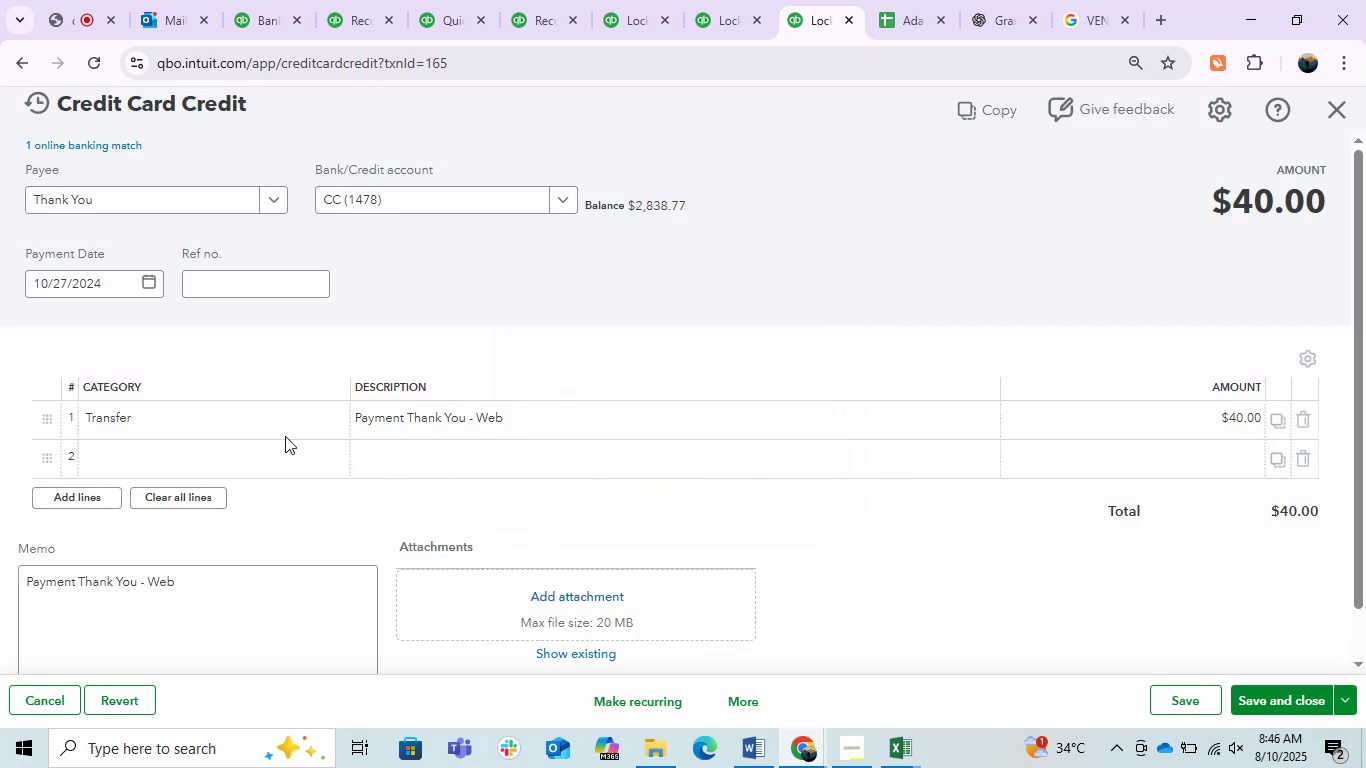 
left_click([230, 424])
 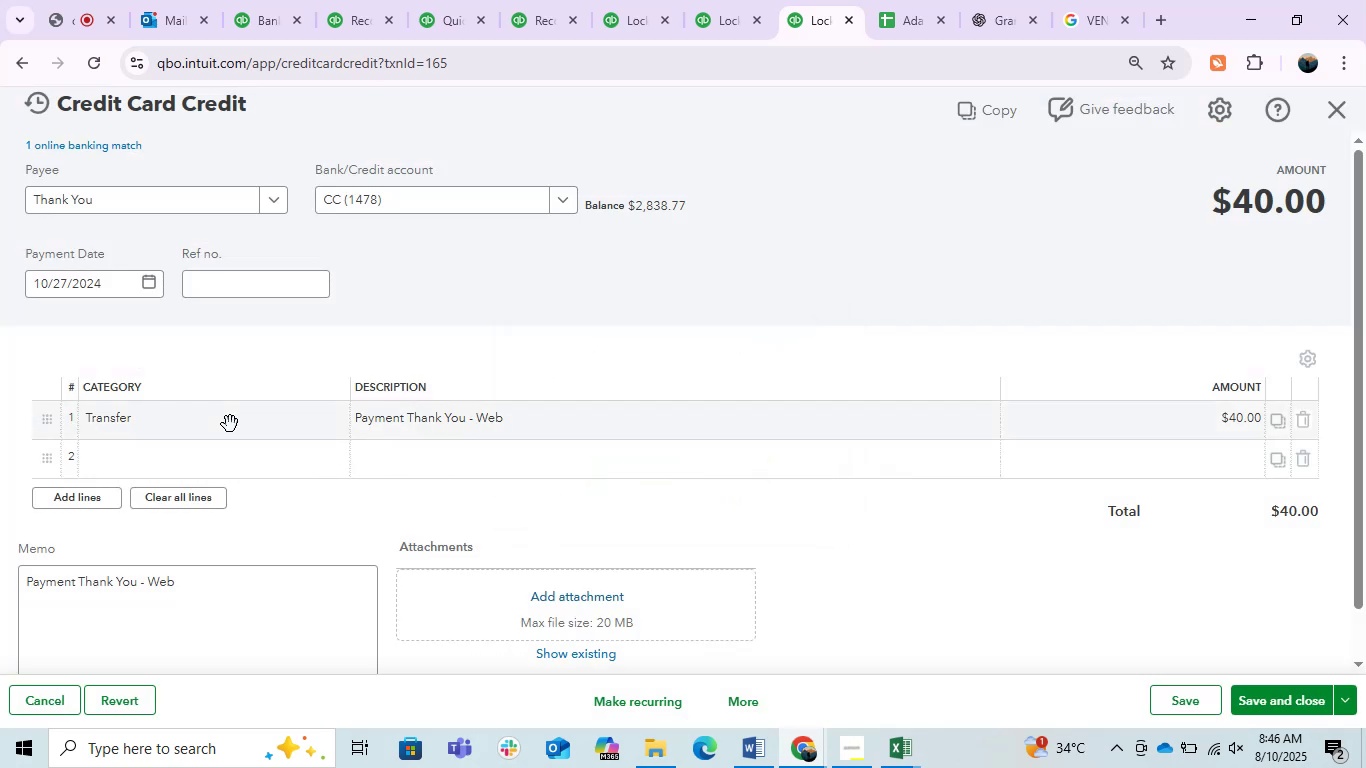 
left_click([230, 424])
 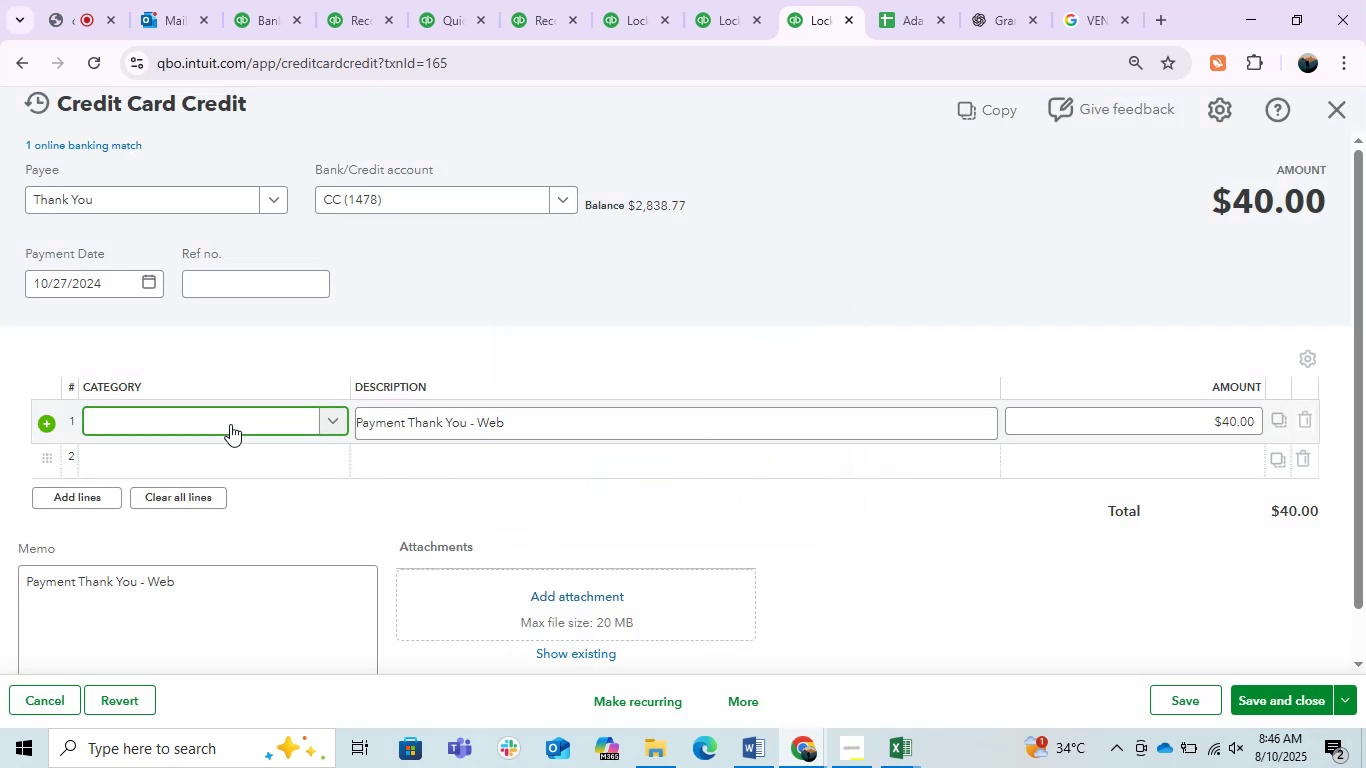 
left_click([230, 424])
 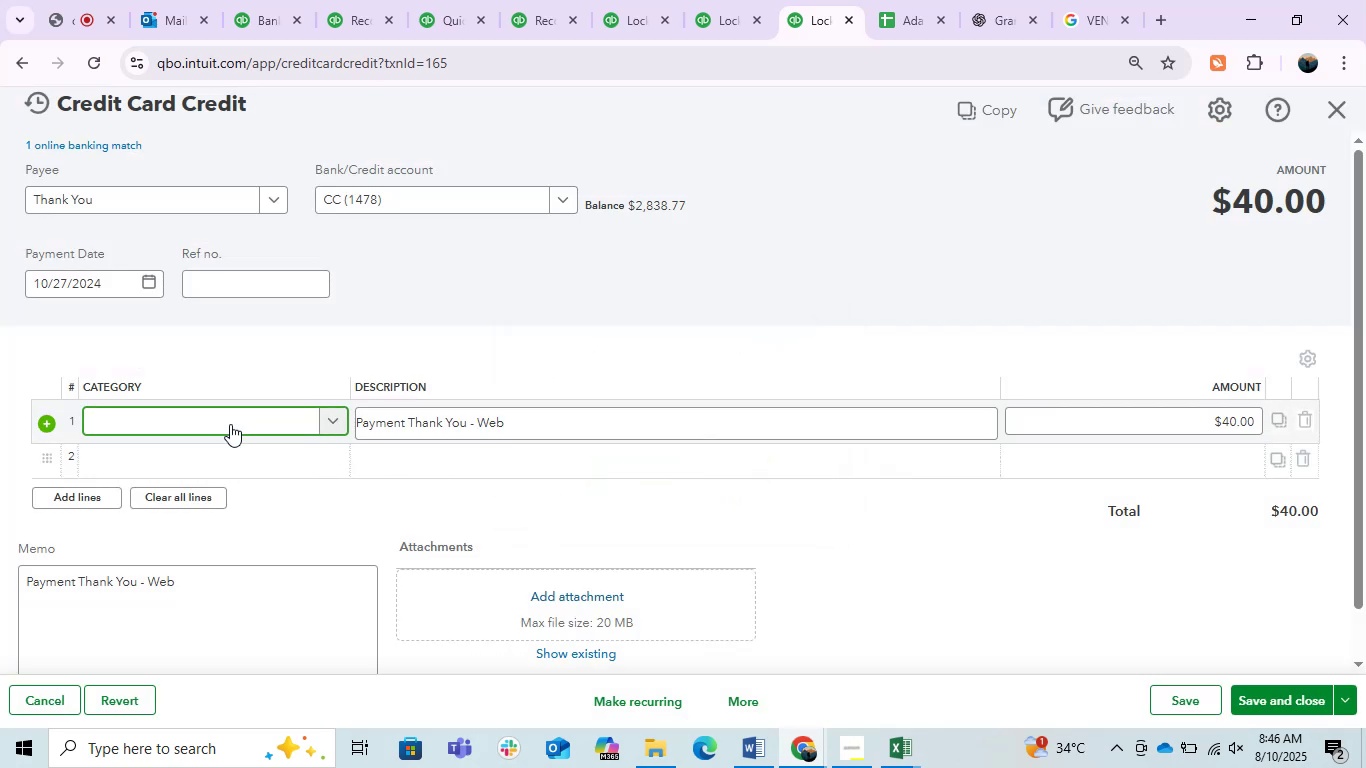 
type(ask)
 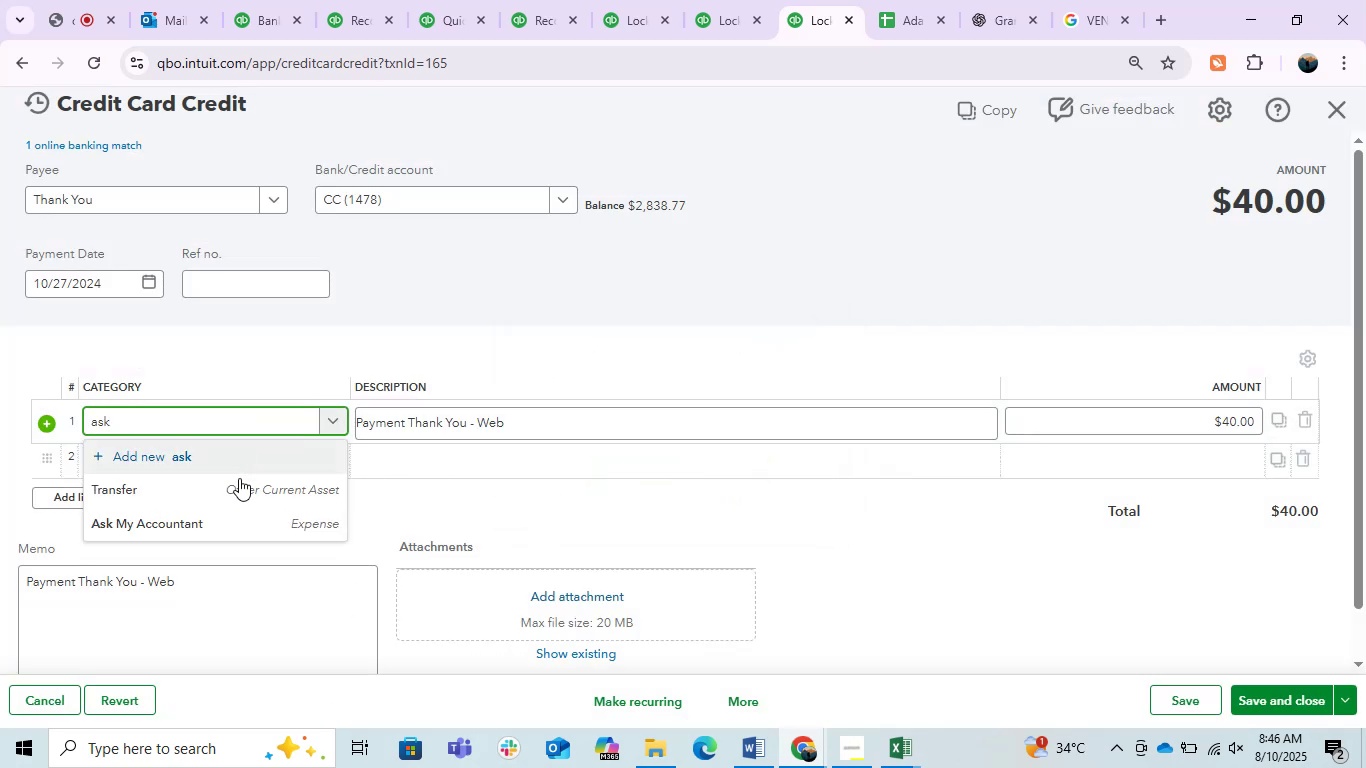 
left_click([229, 523])
 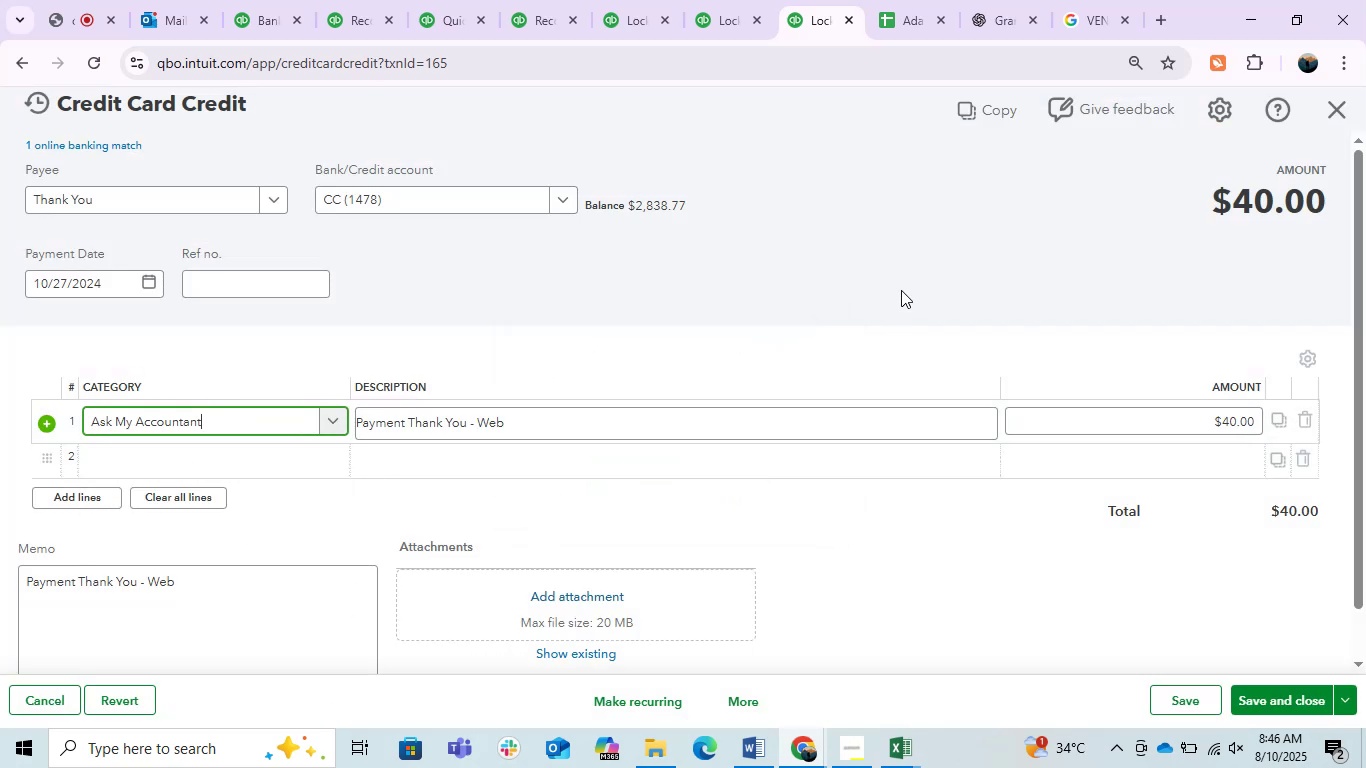 
left_click([902, 275])
 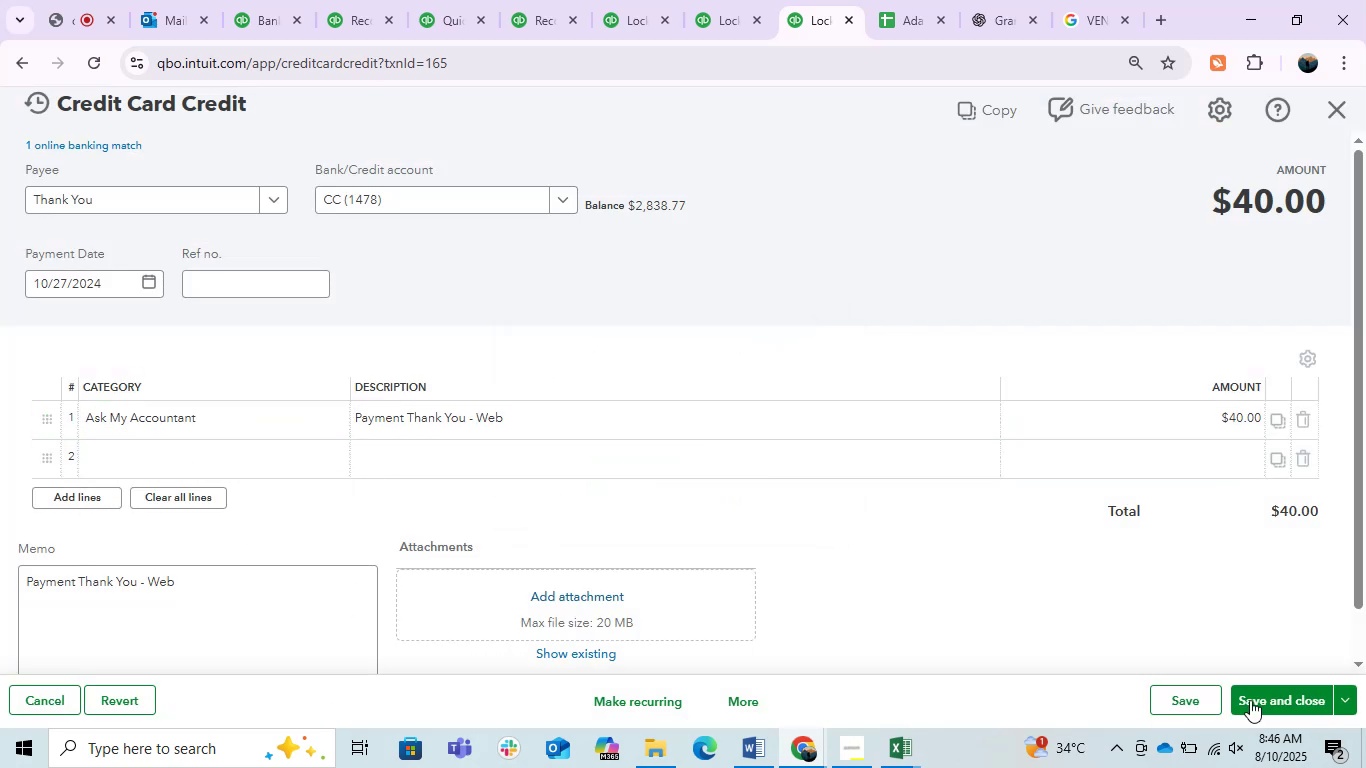 
left_click([1251, 698])
 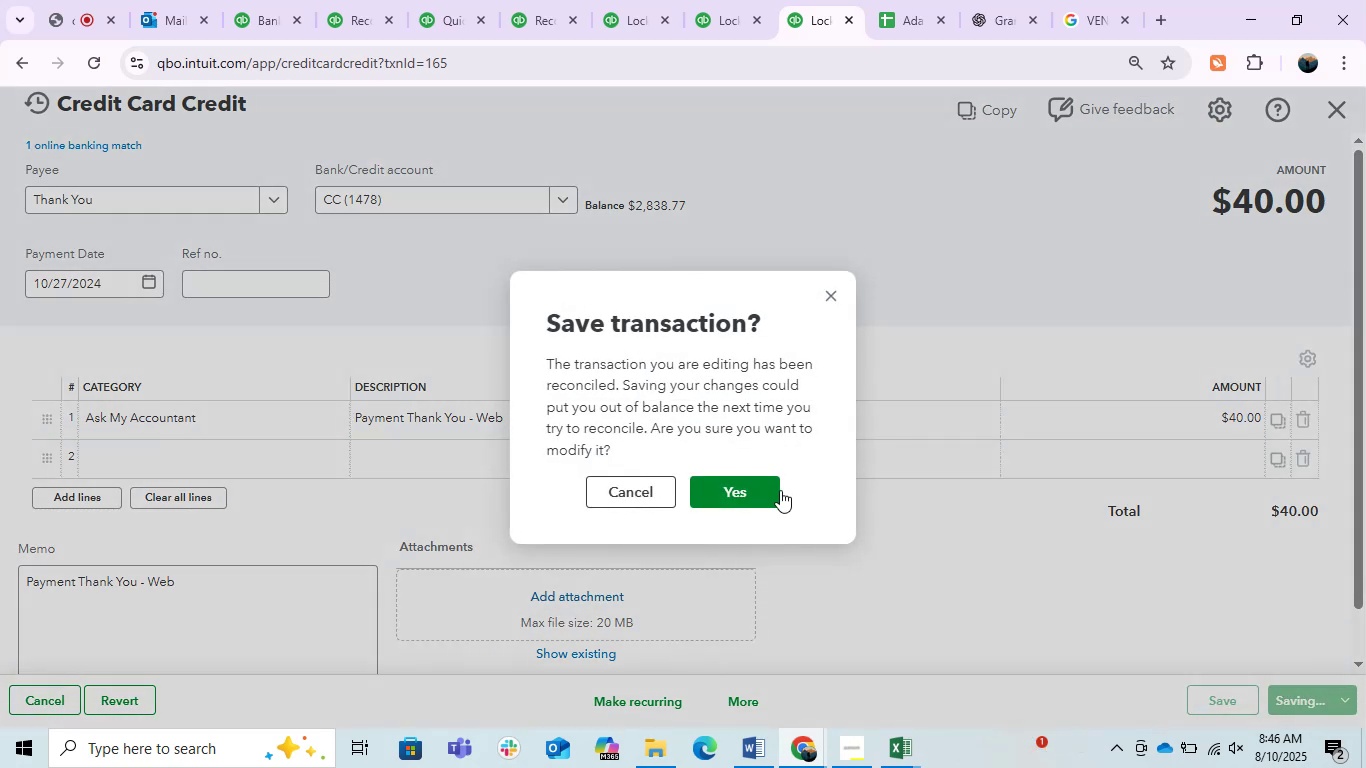 
left_click([754, 488])
 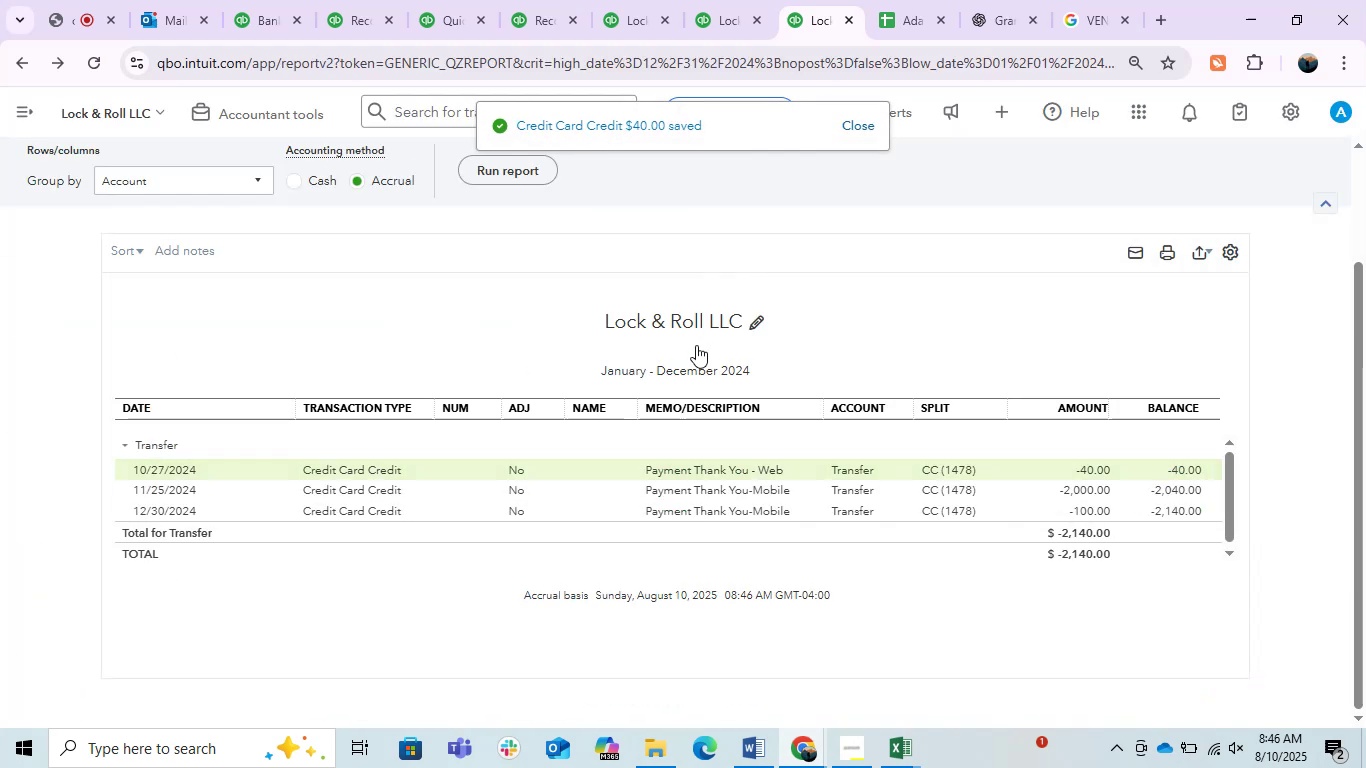 
left_click([701, 489])
 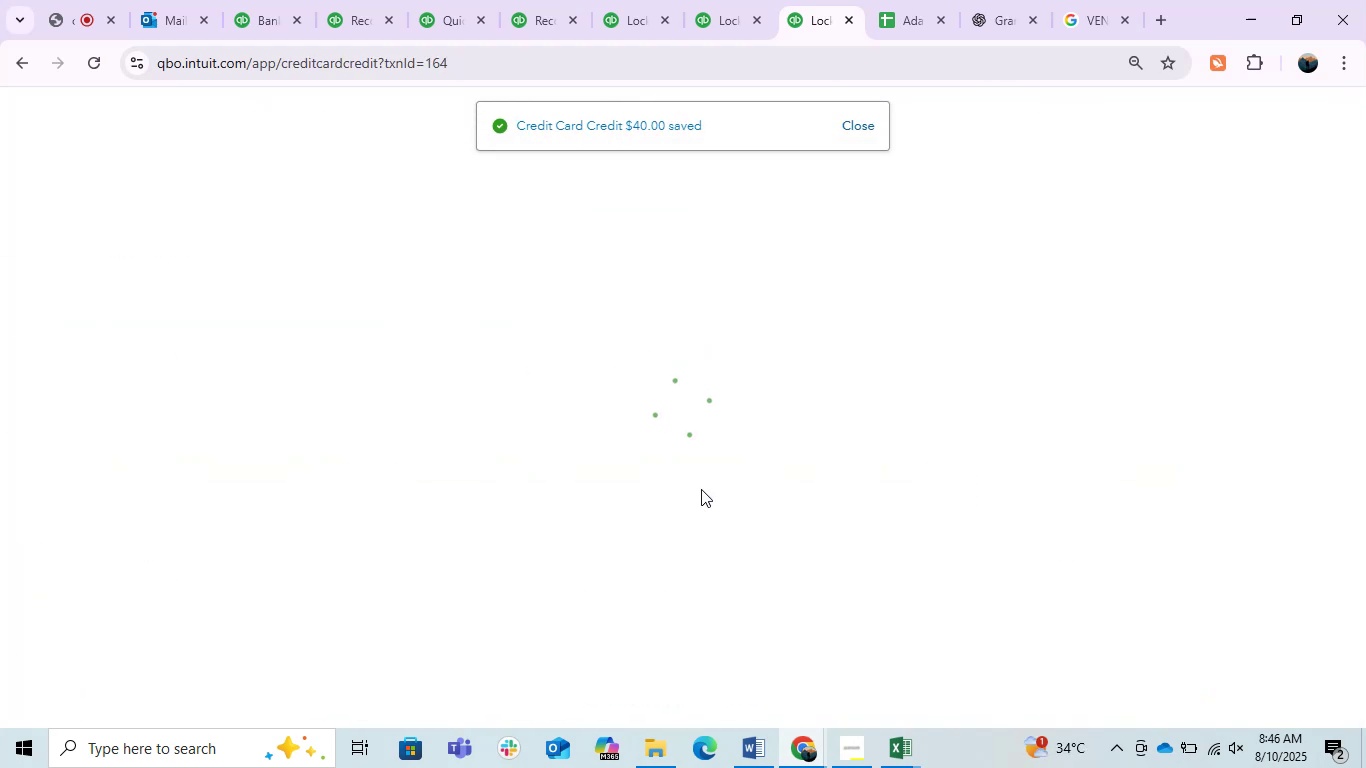 
mouse_move([741, 366])
 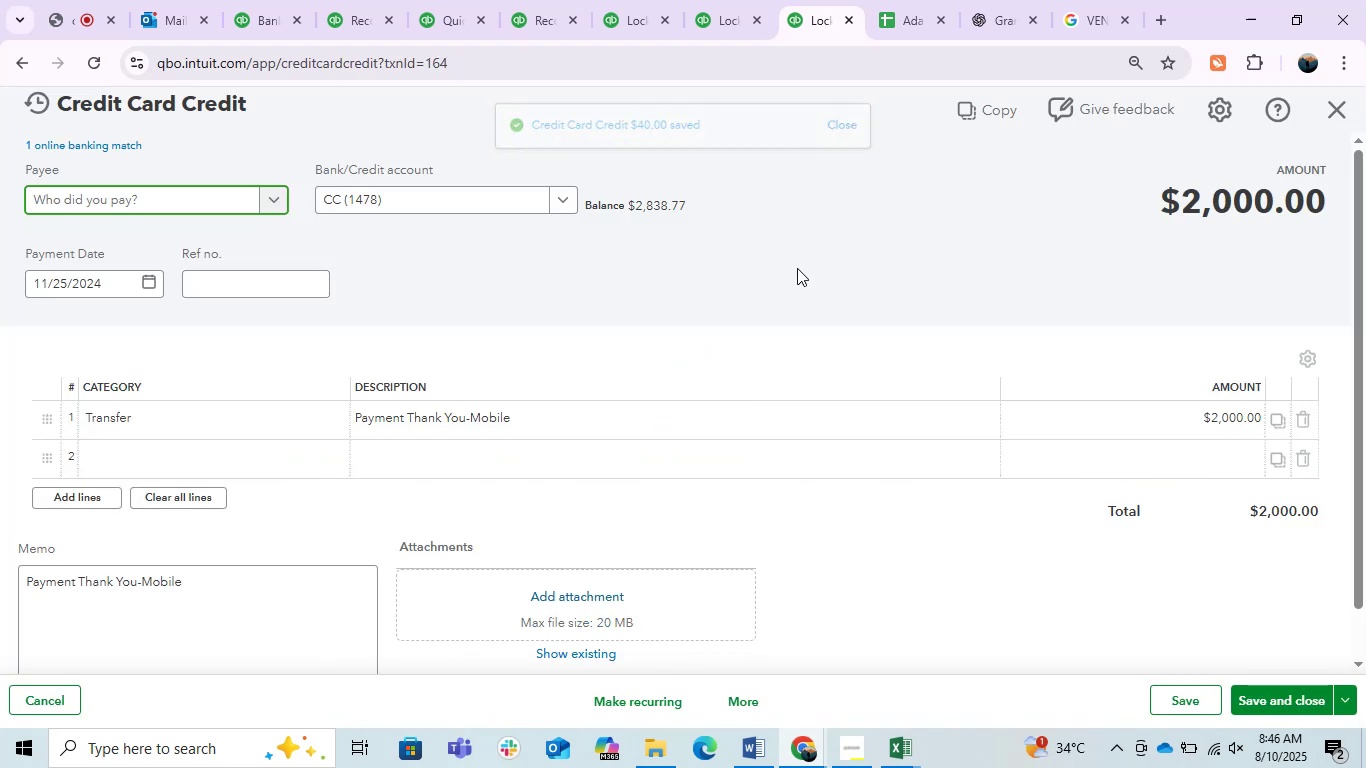 
left_click([797, 268])
 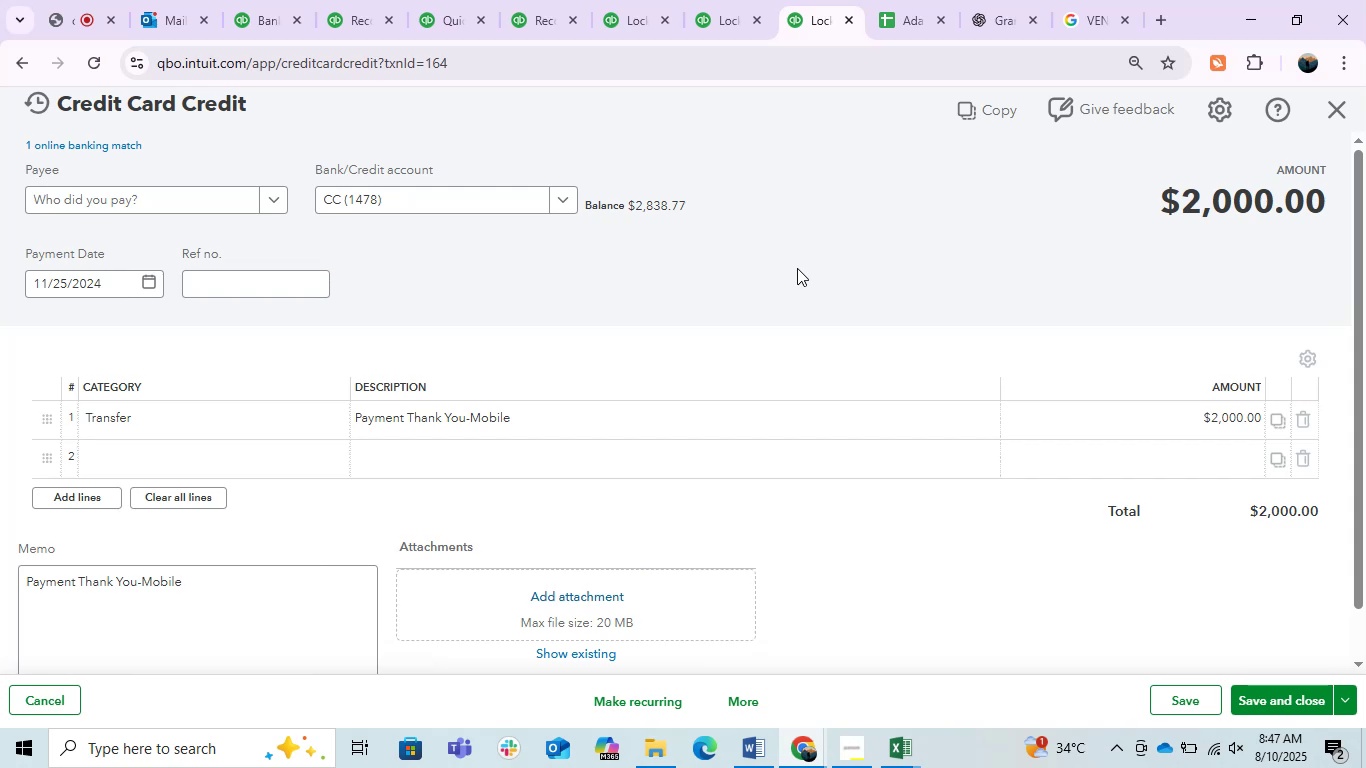 
wait(32.16)
 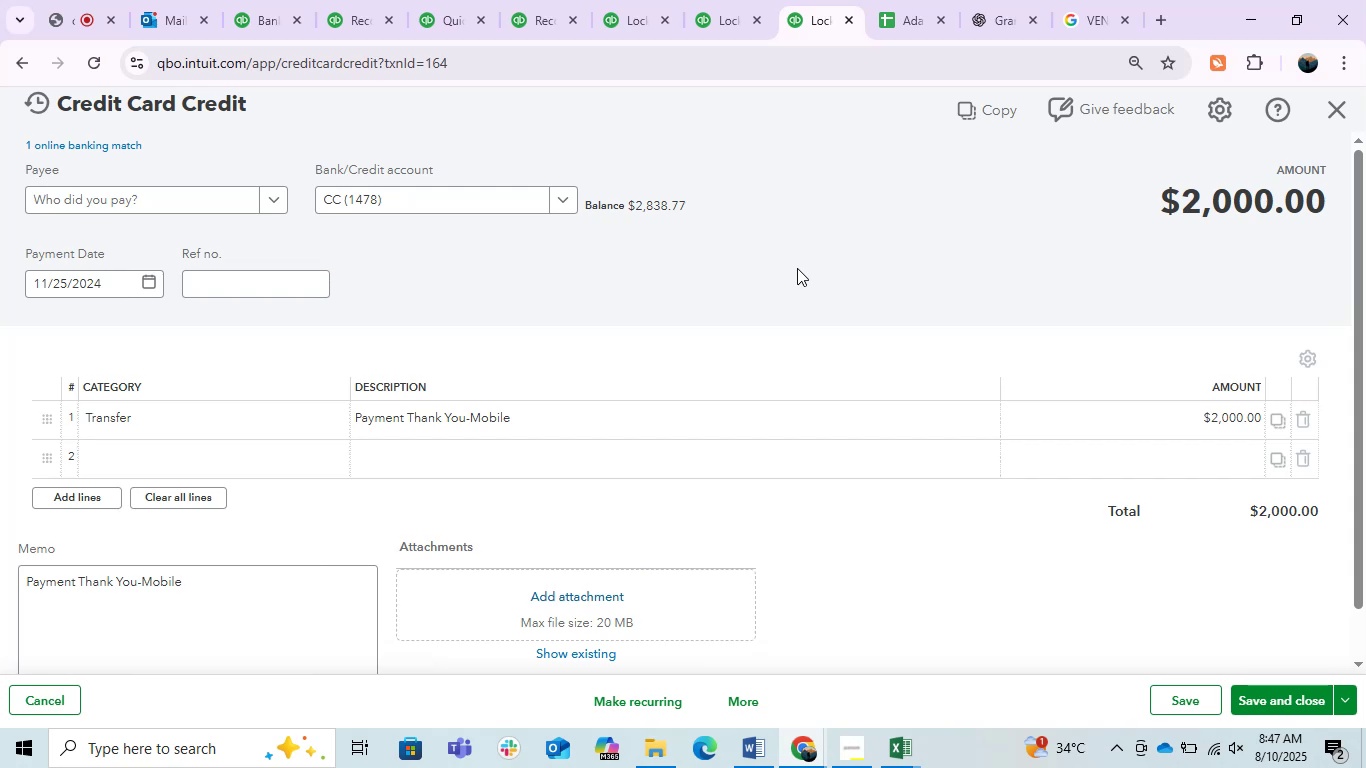 
left_click([887, 743])
 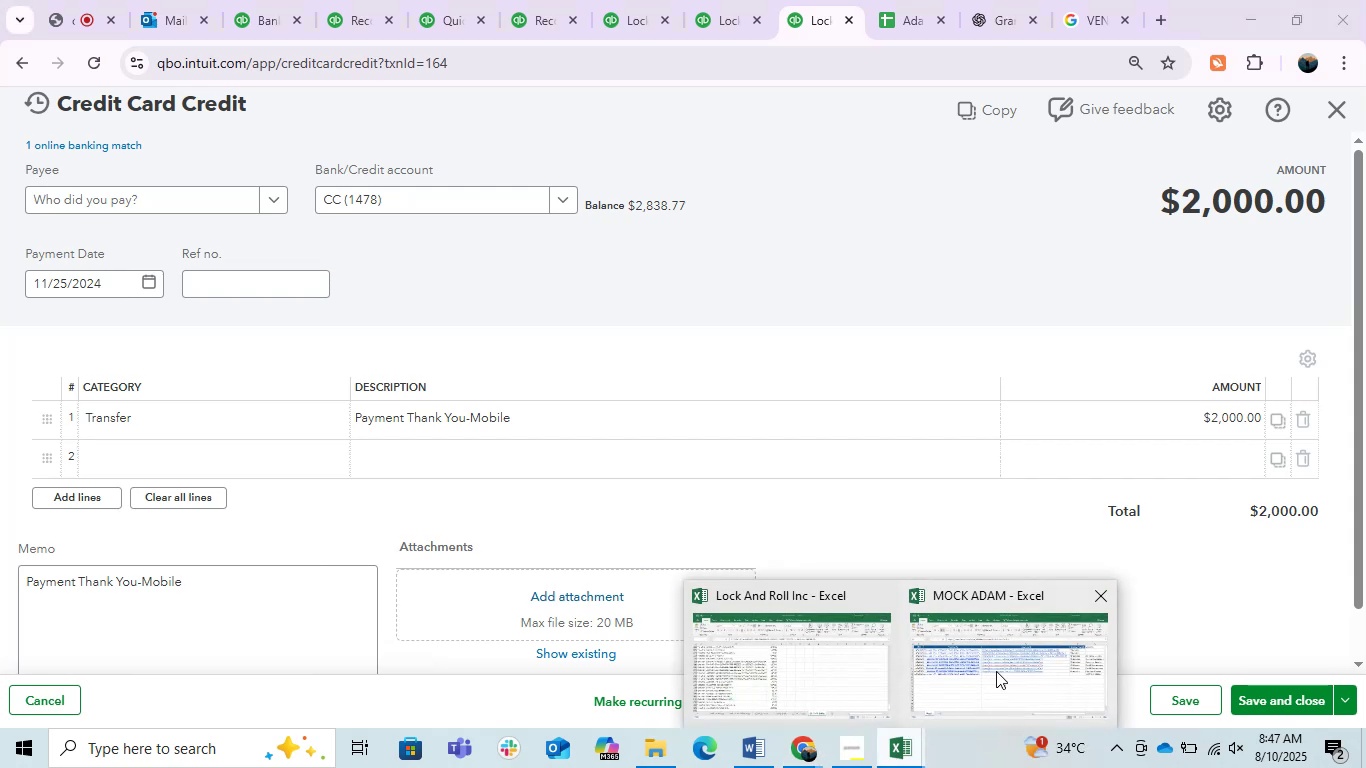 
left_click([997, 671])
 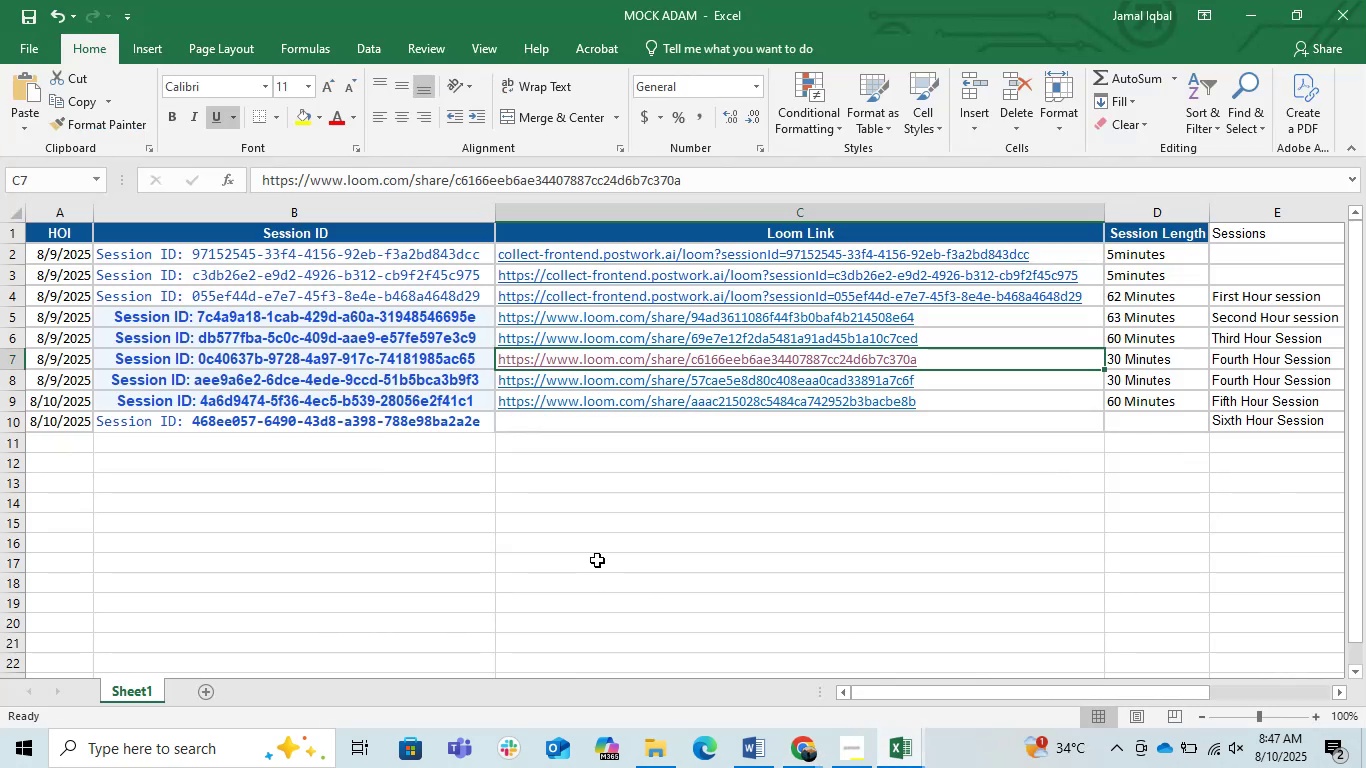 
left_click([511, 519])
 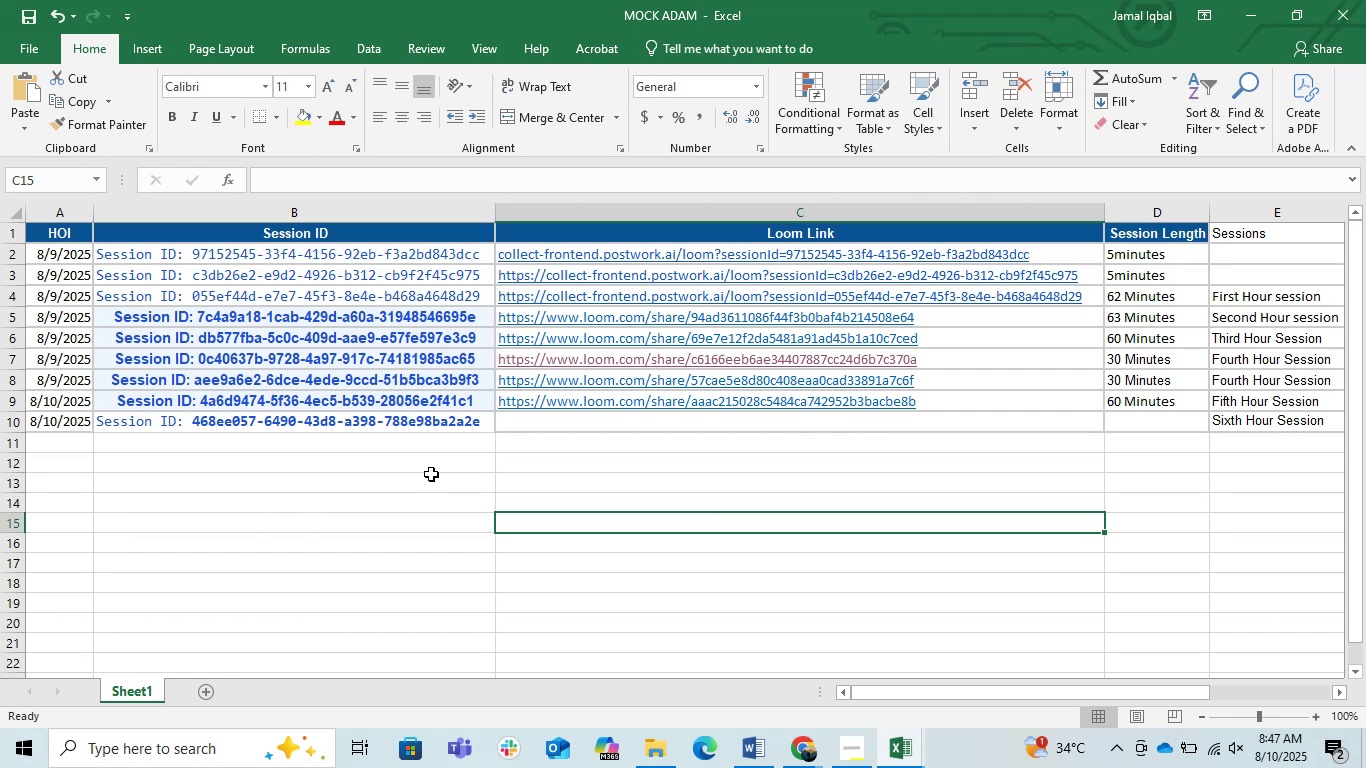 
left_click([351, 460])
 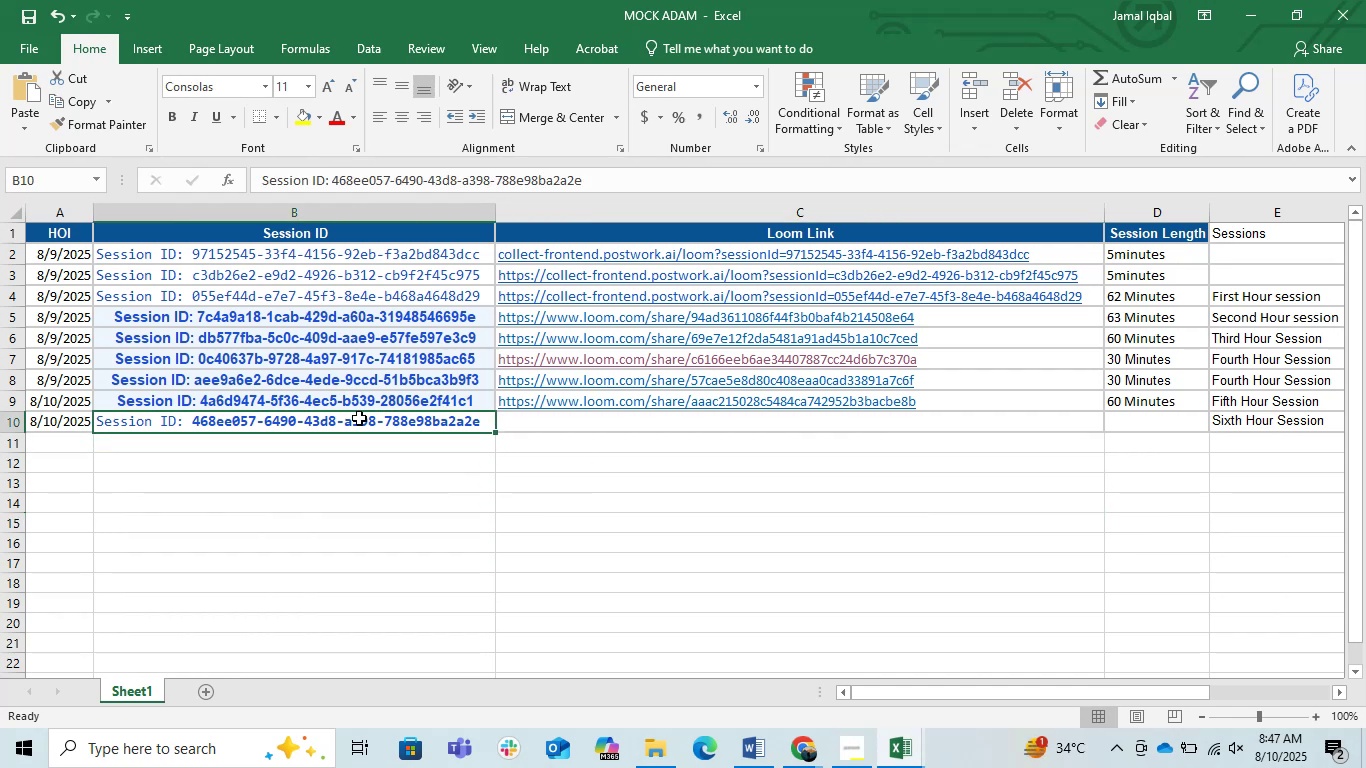 
left_click([391, 534])
 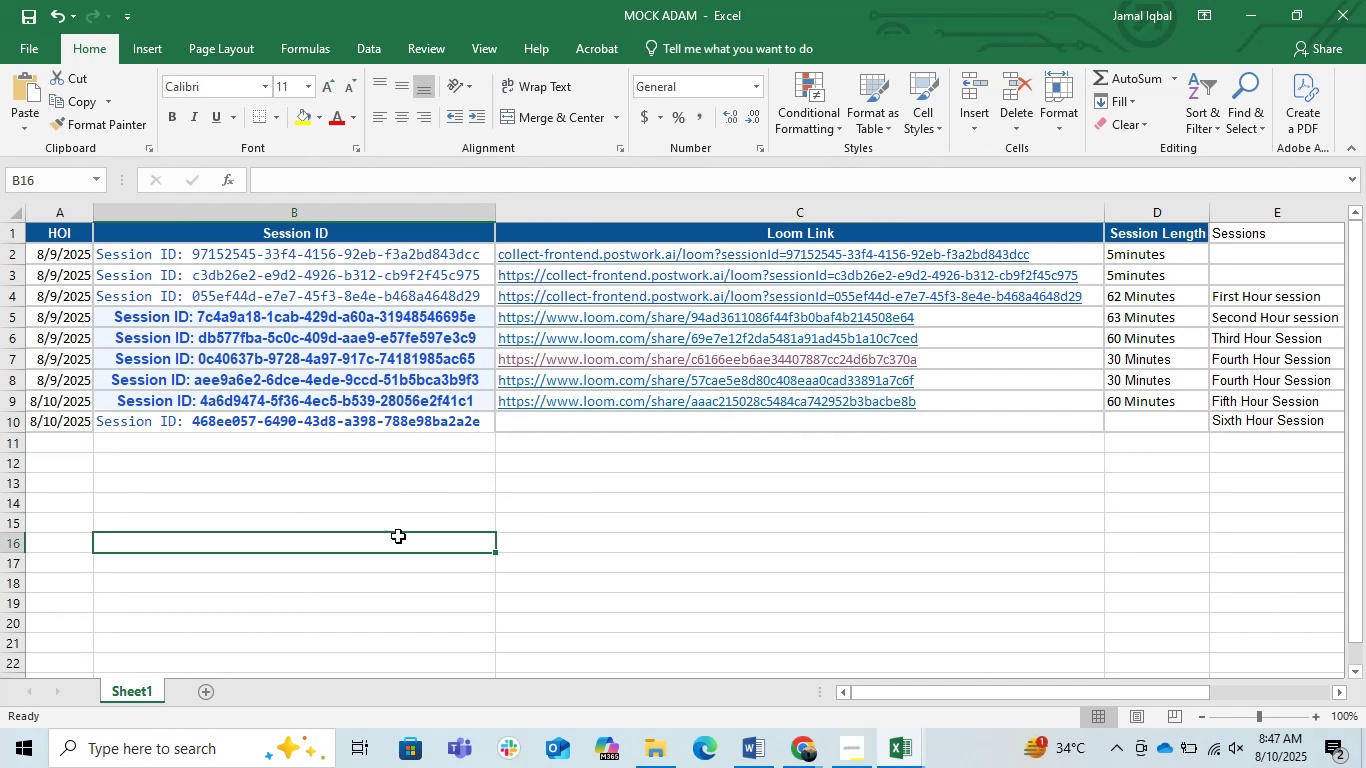 
key(Control+Z)
 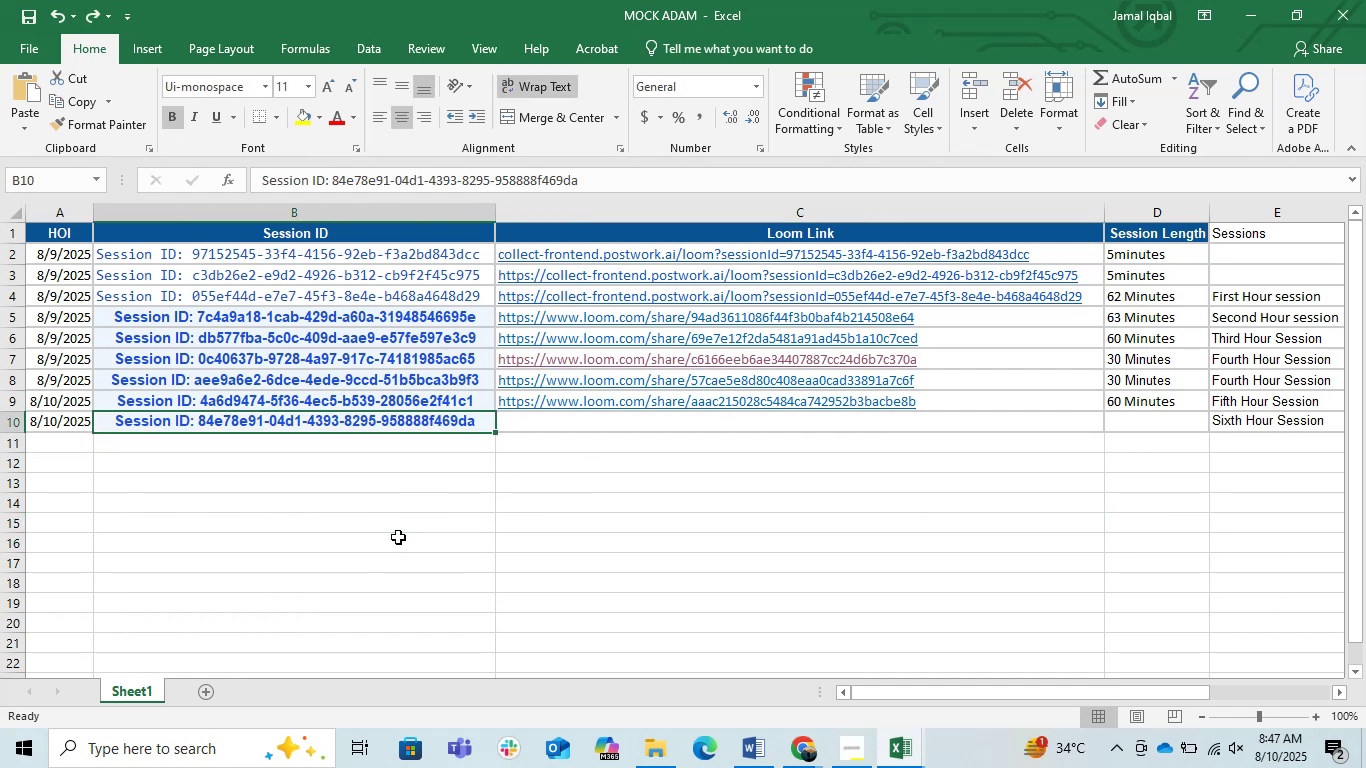 
key(Control+Y)
 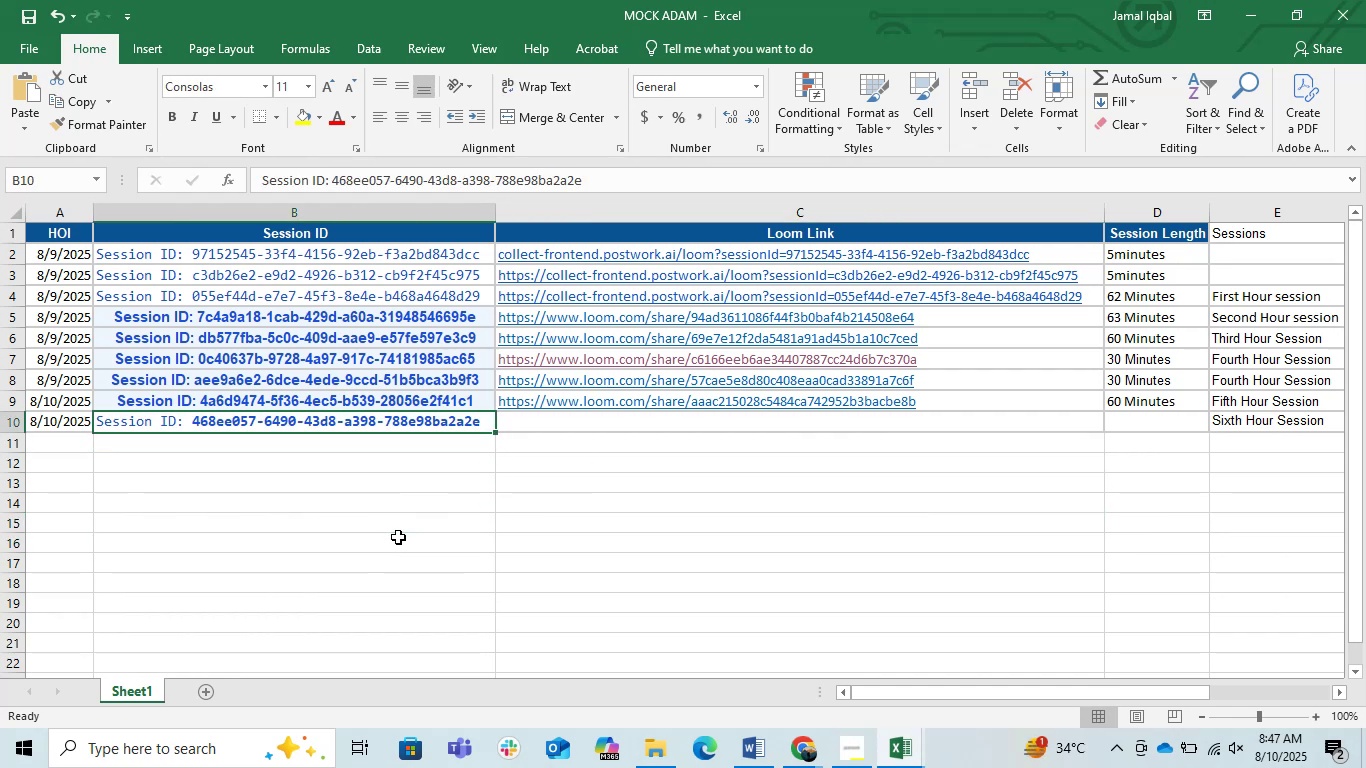 
key(Control+Z)
 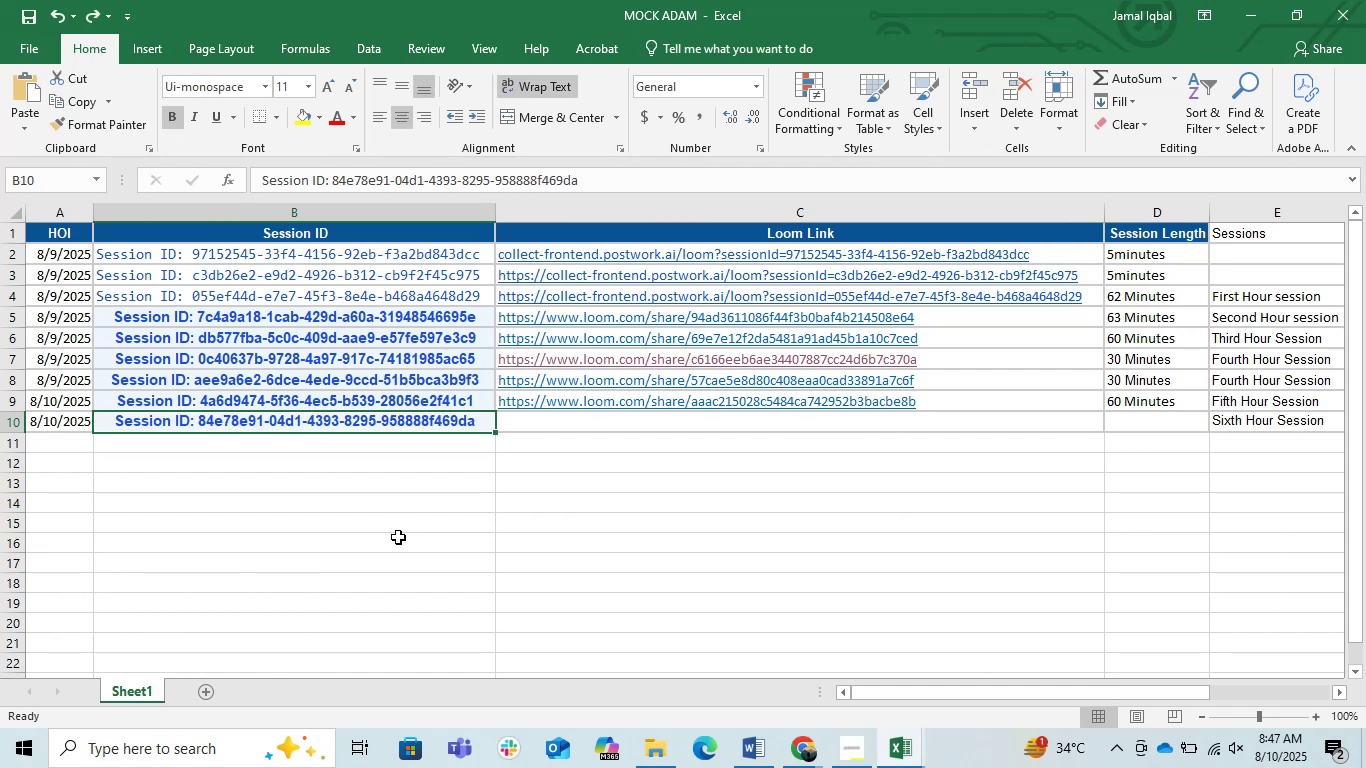 
key(Control+Y)
 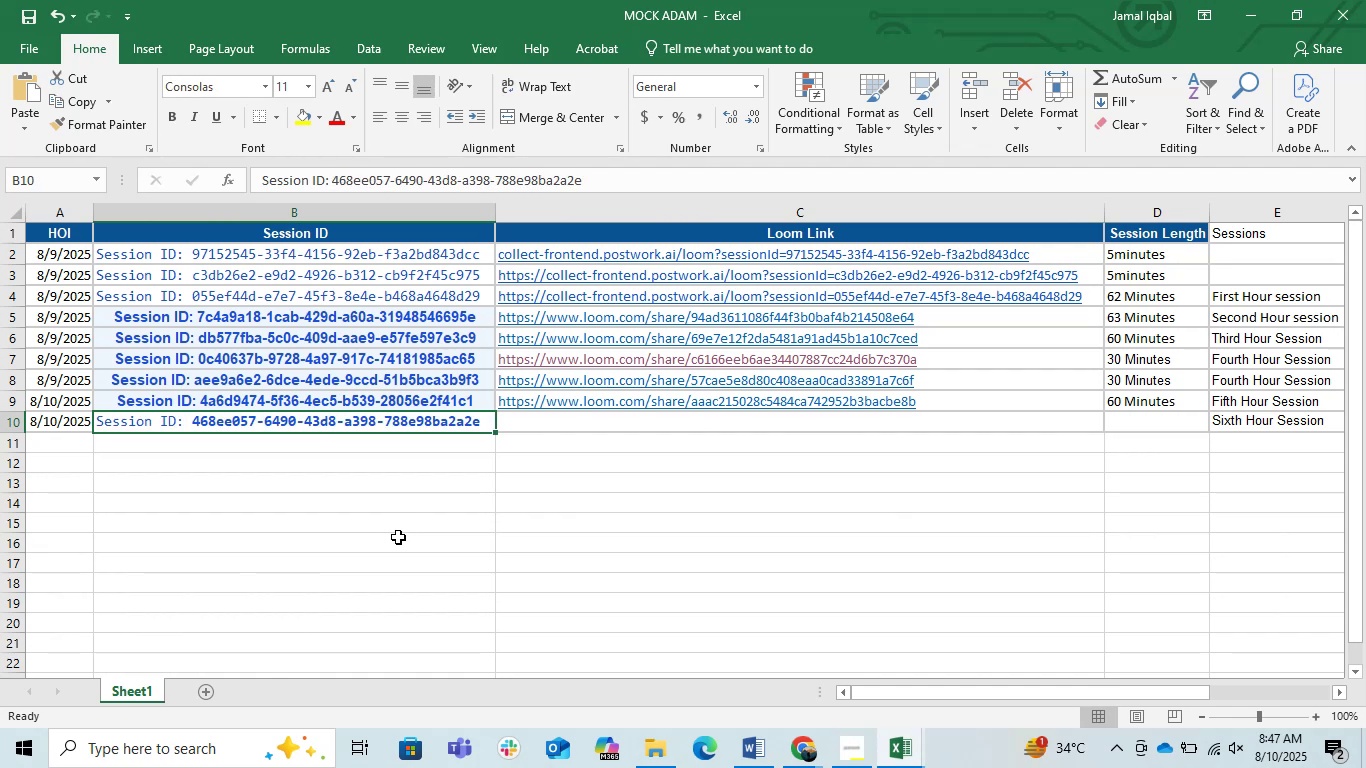 
left_click([398, 537])
 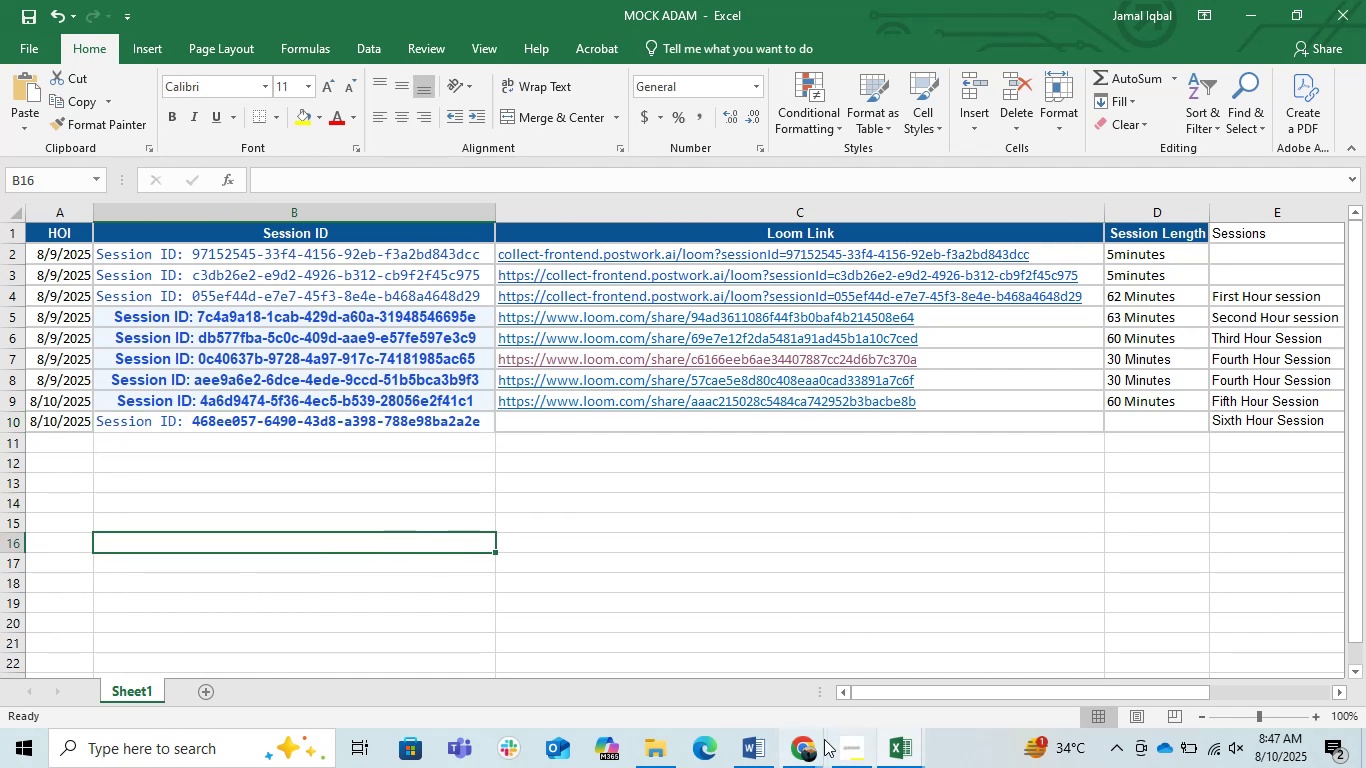 
left_click([812, 745])
 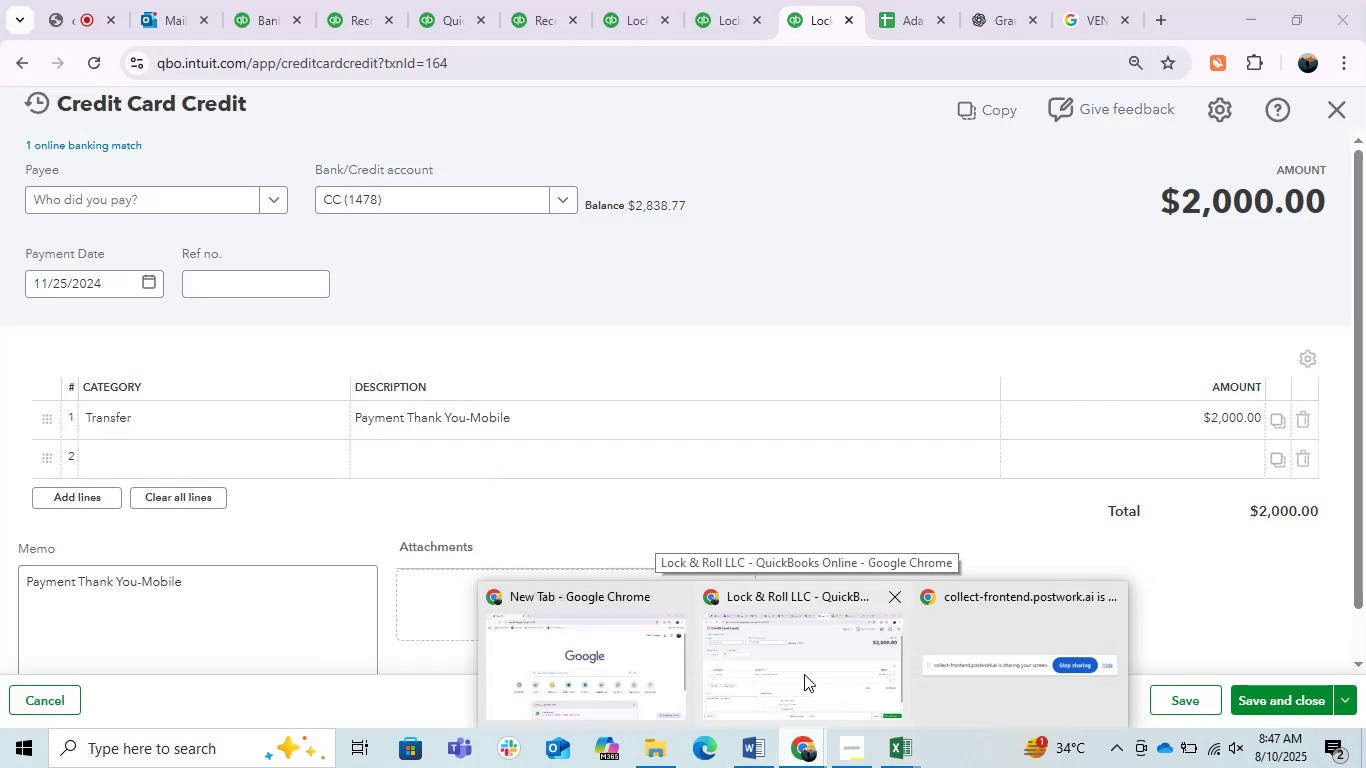 
left_click([646, 670])
 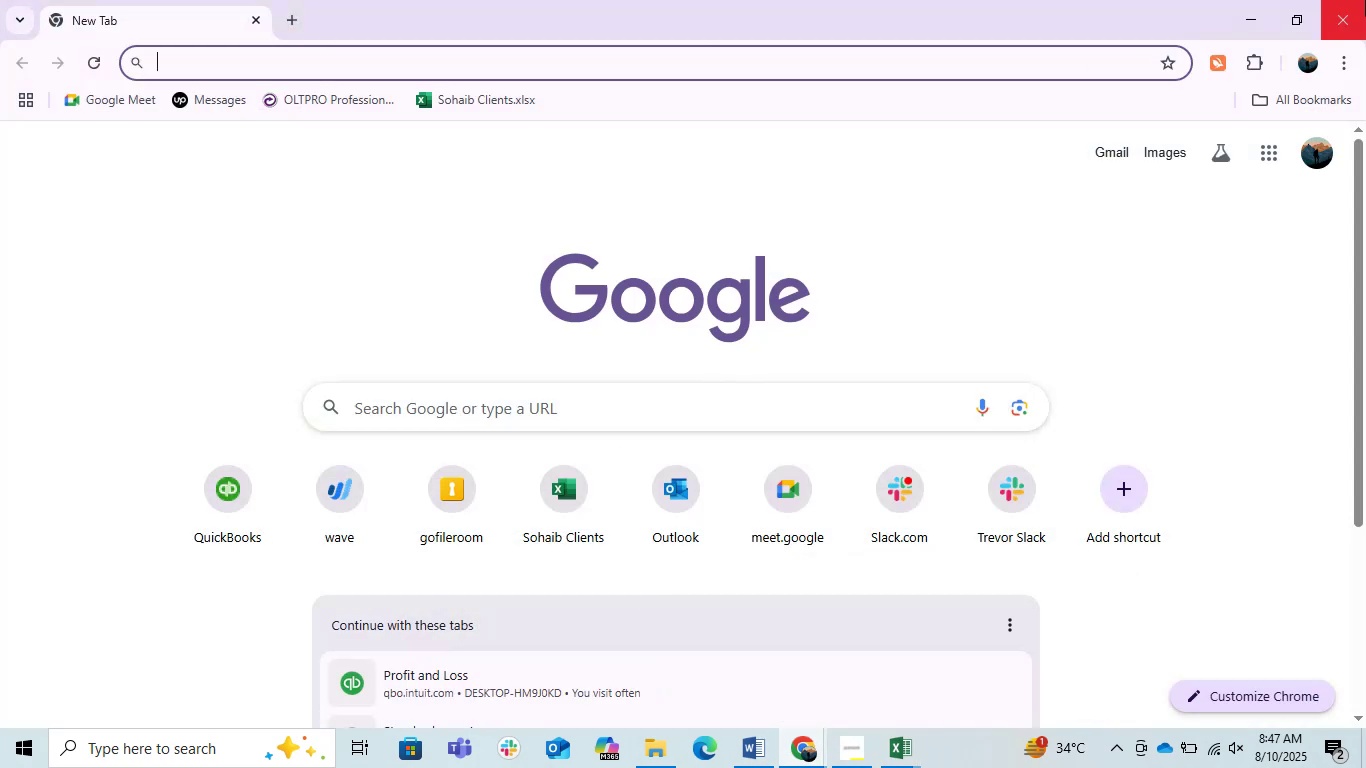 
left_click([1365, 0])
 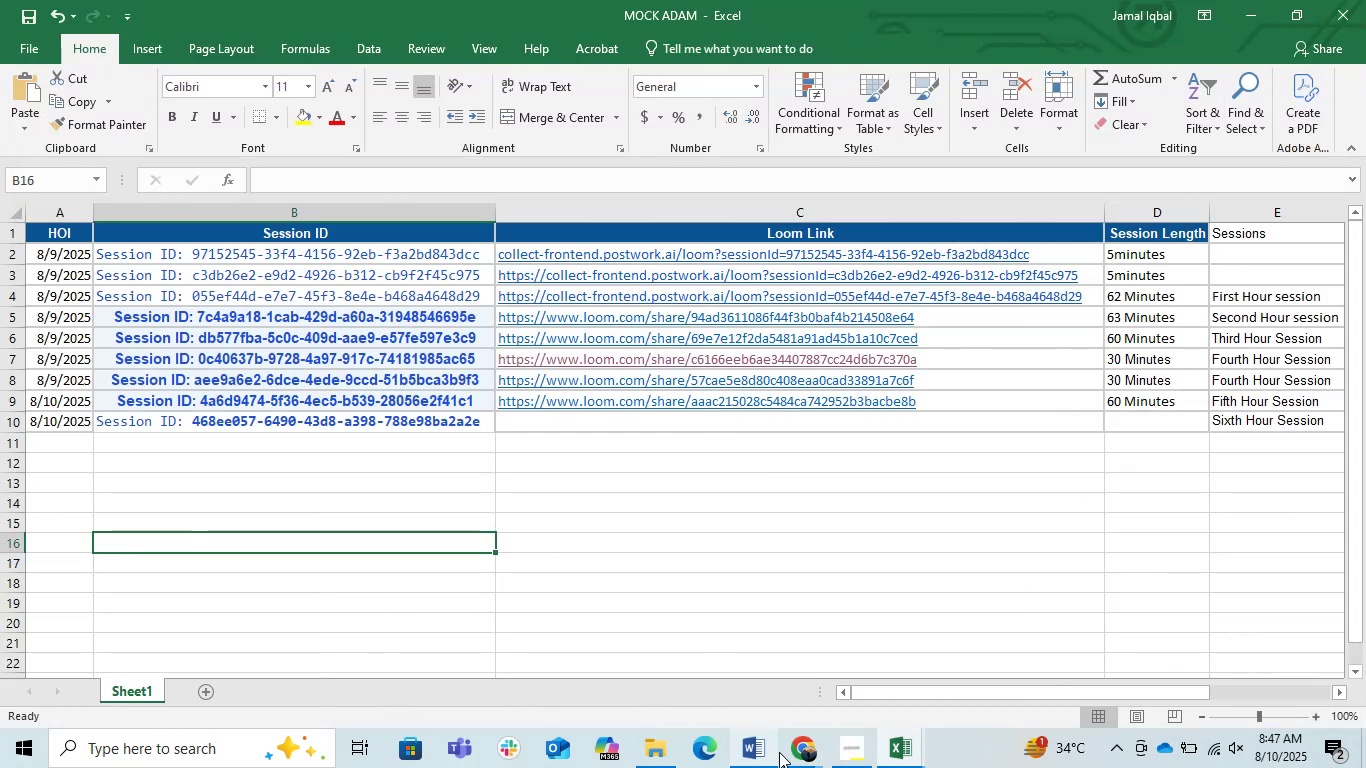 
left_click([798, 747])
 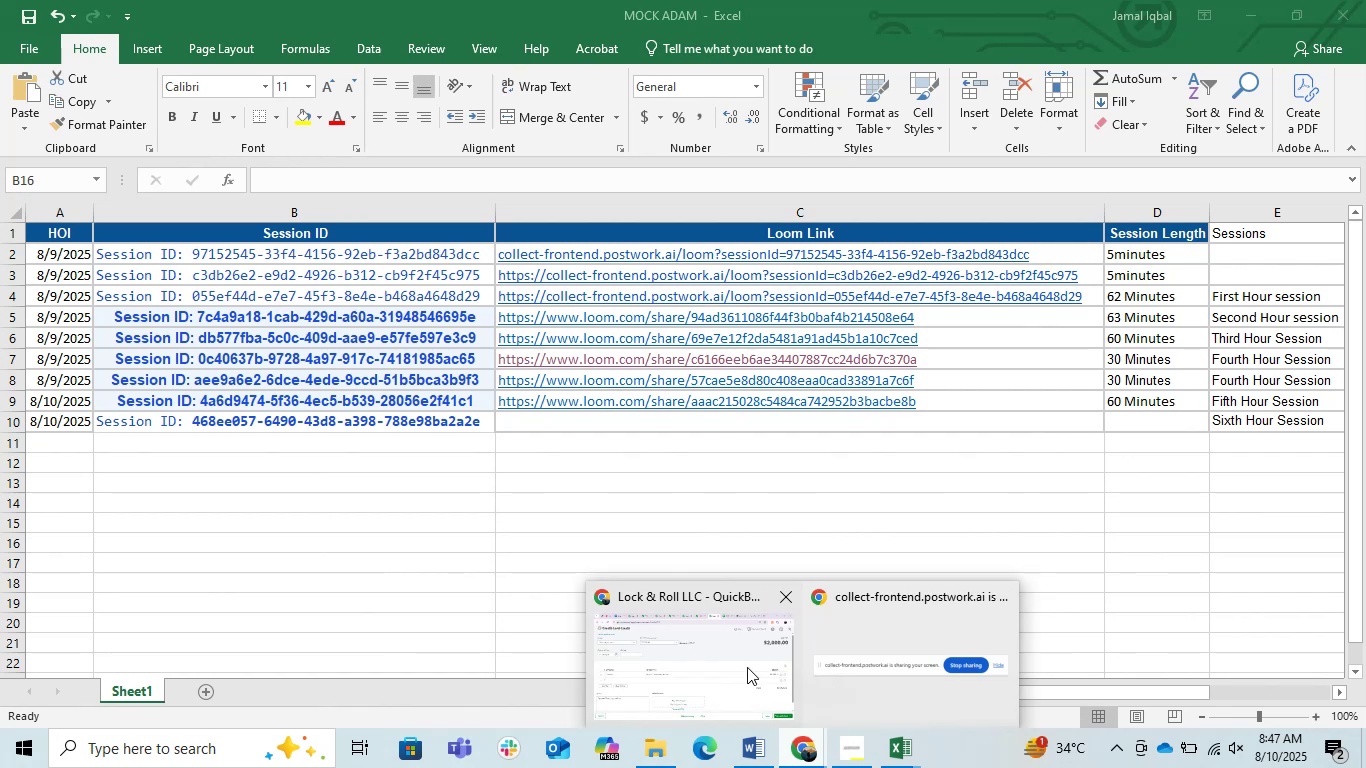 
left_click([718, 661])
 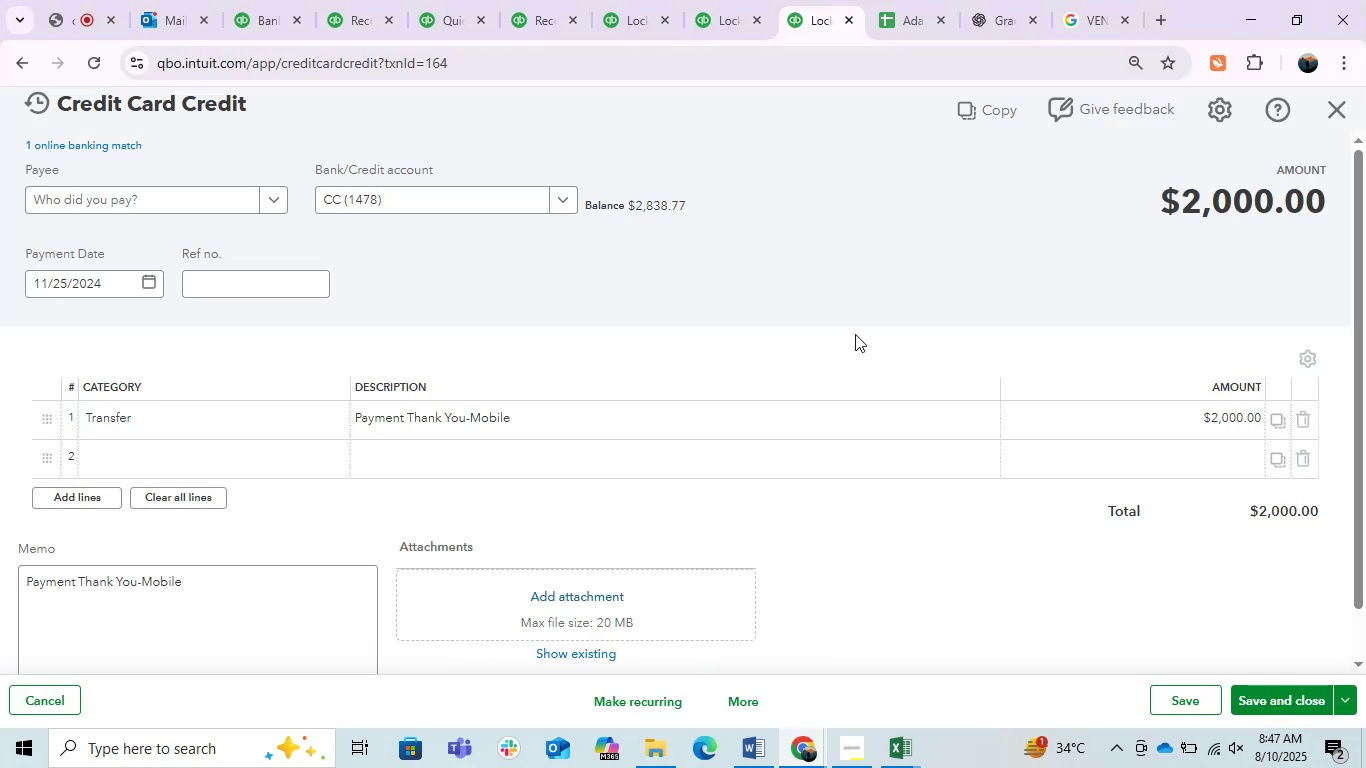 
left_click([862, 305])
 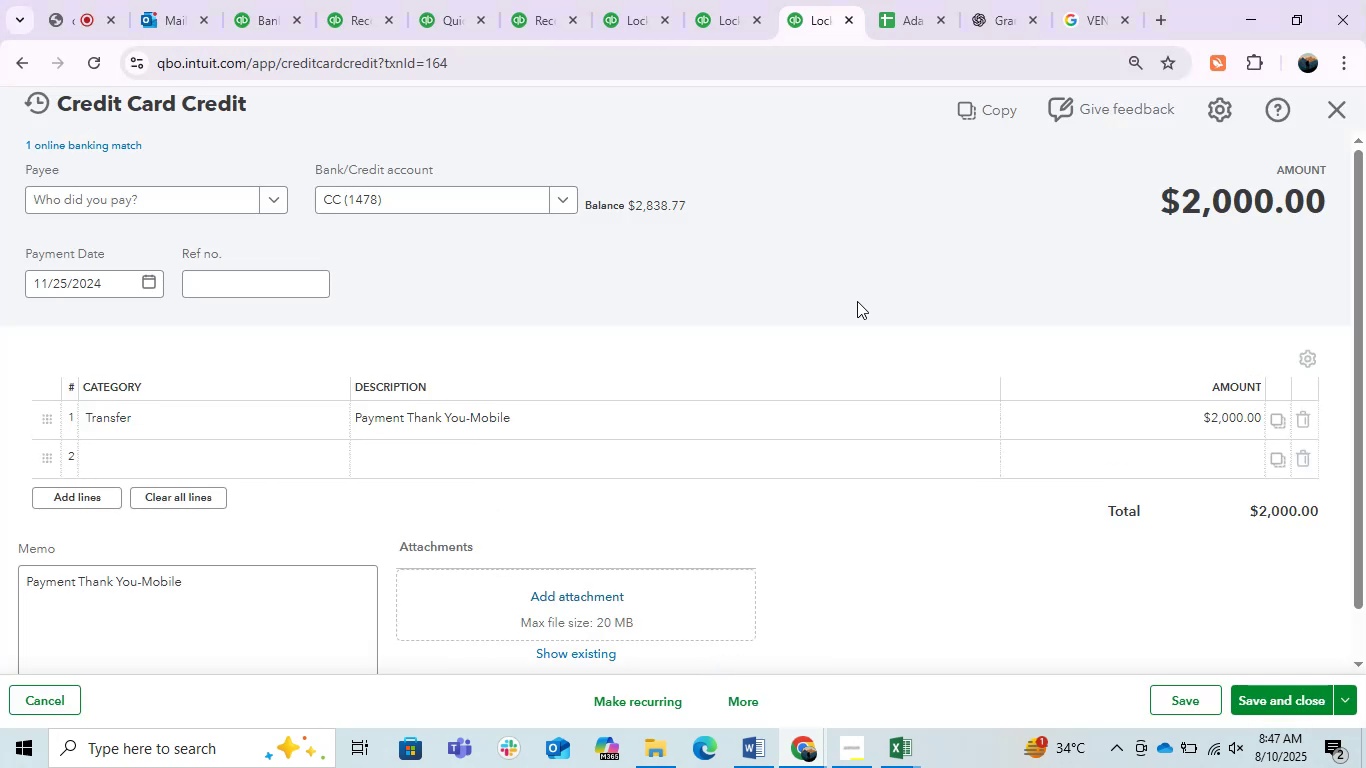 
wait(7.15)
 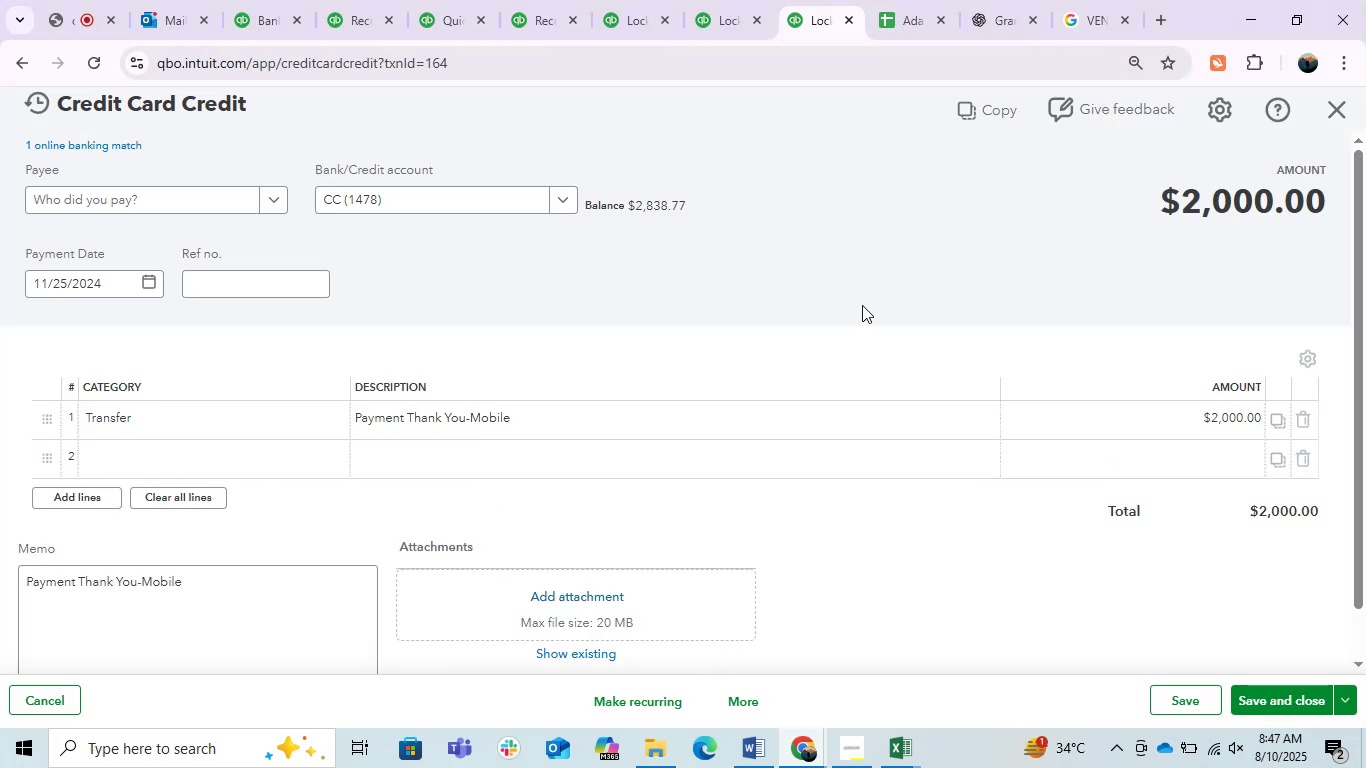 
left_click([890, 0])
 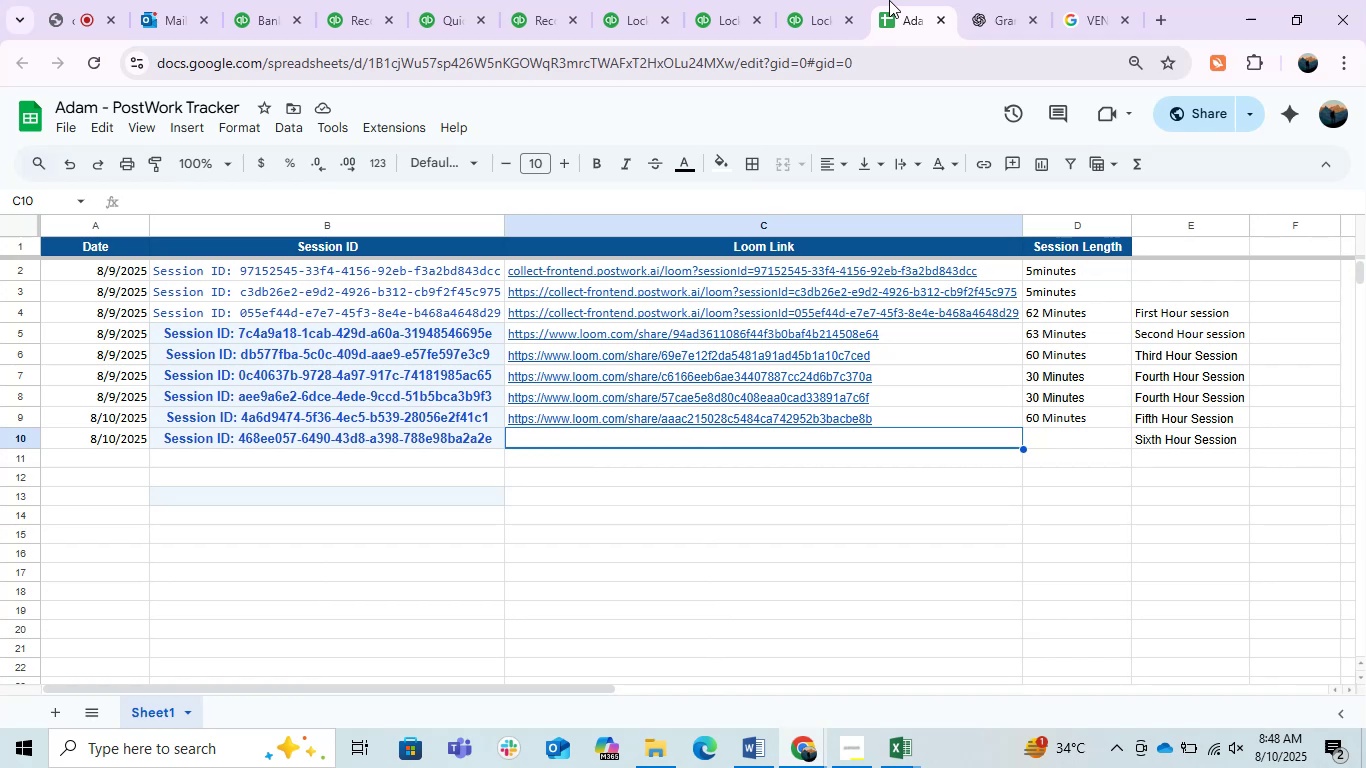 
left_click([801, 0])
 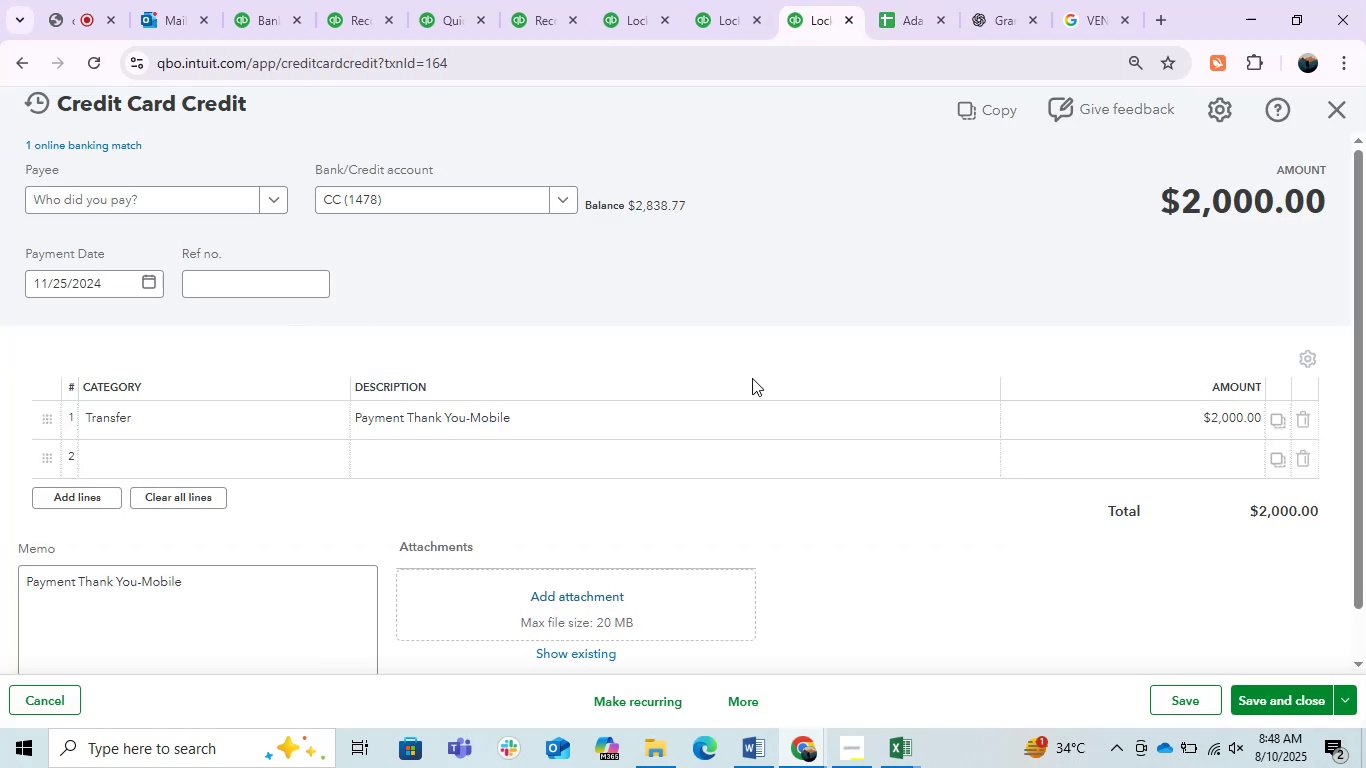 
left_click([141, 204])
 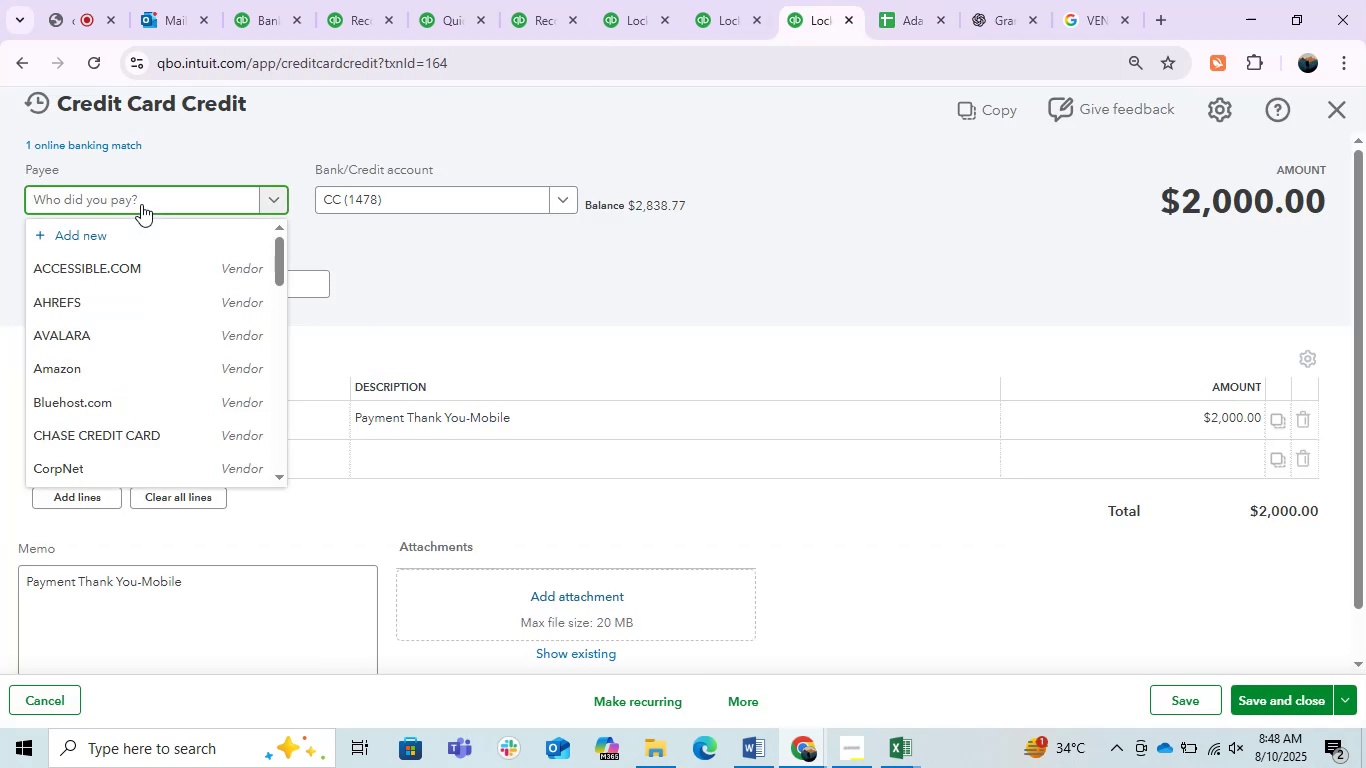 
type(tha)
 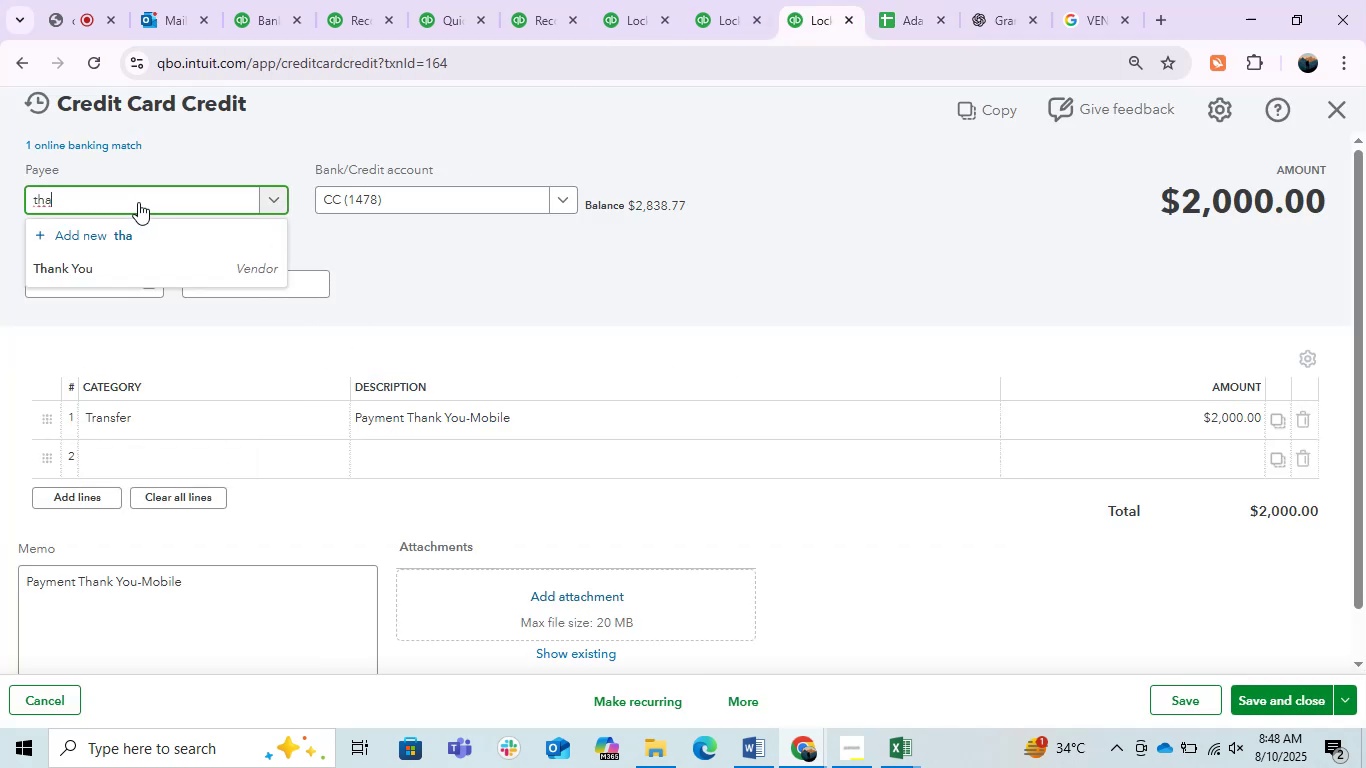 
left_click([164, 268])
 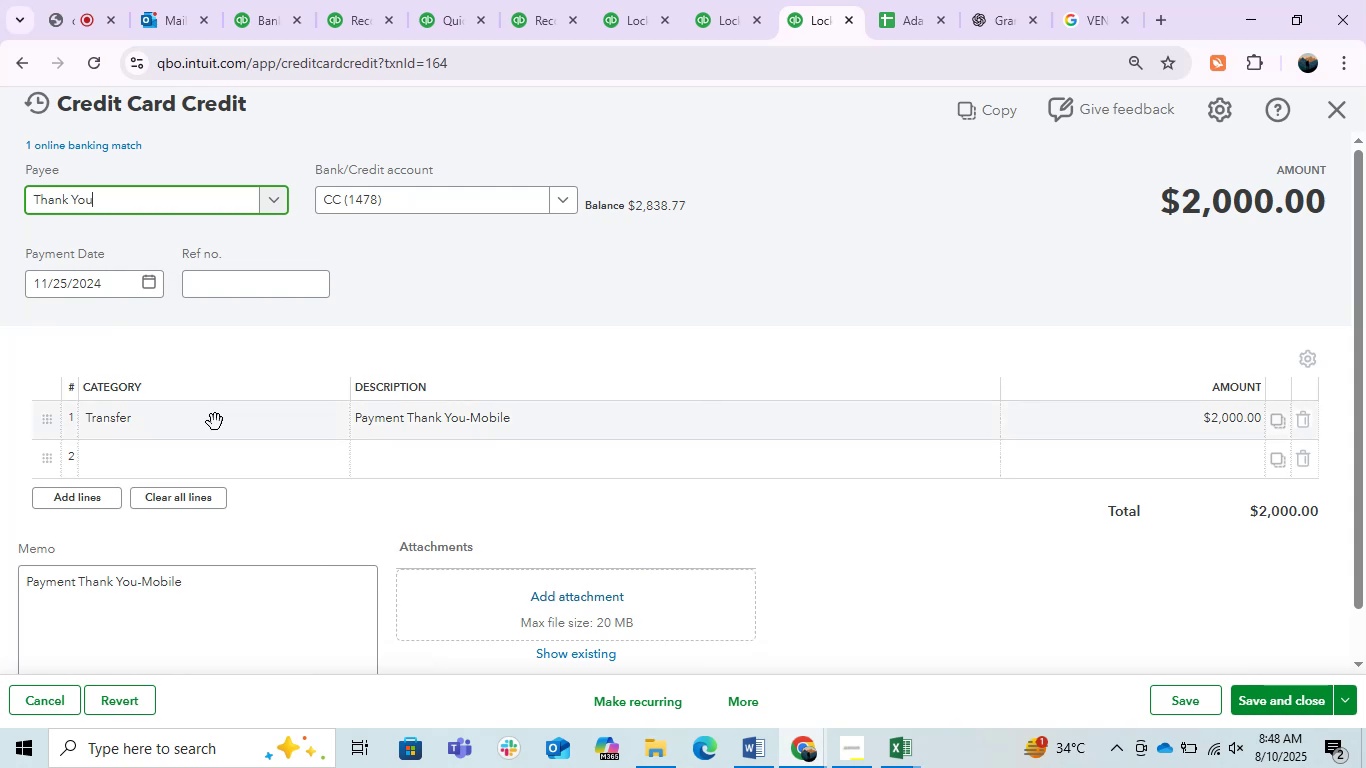 
left_click([204, 424])
 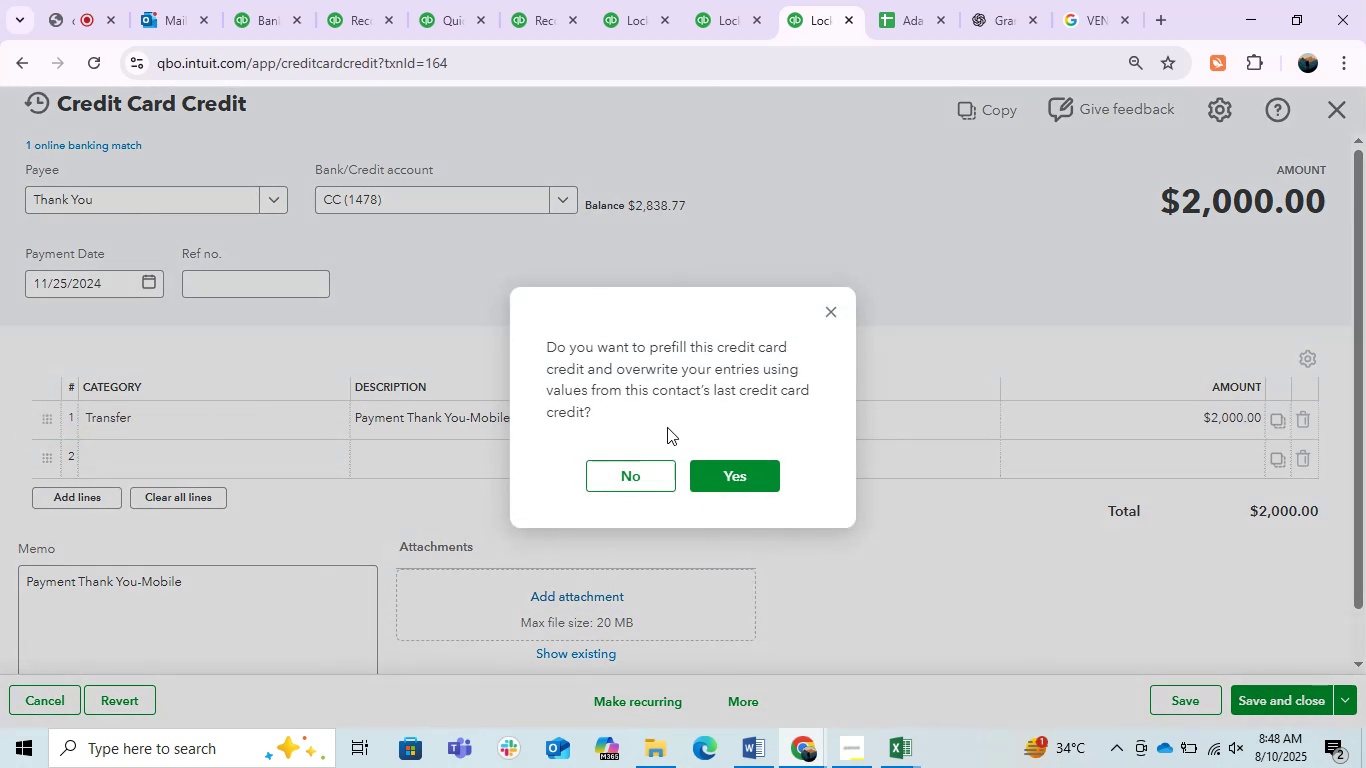 
left_click_drag(start_coordinate=[646, 473], to_coordinate=[652, 473])
 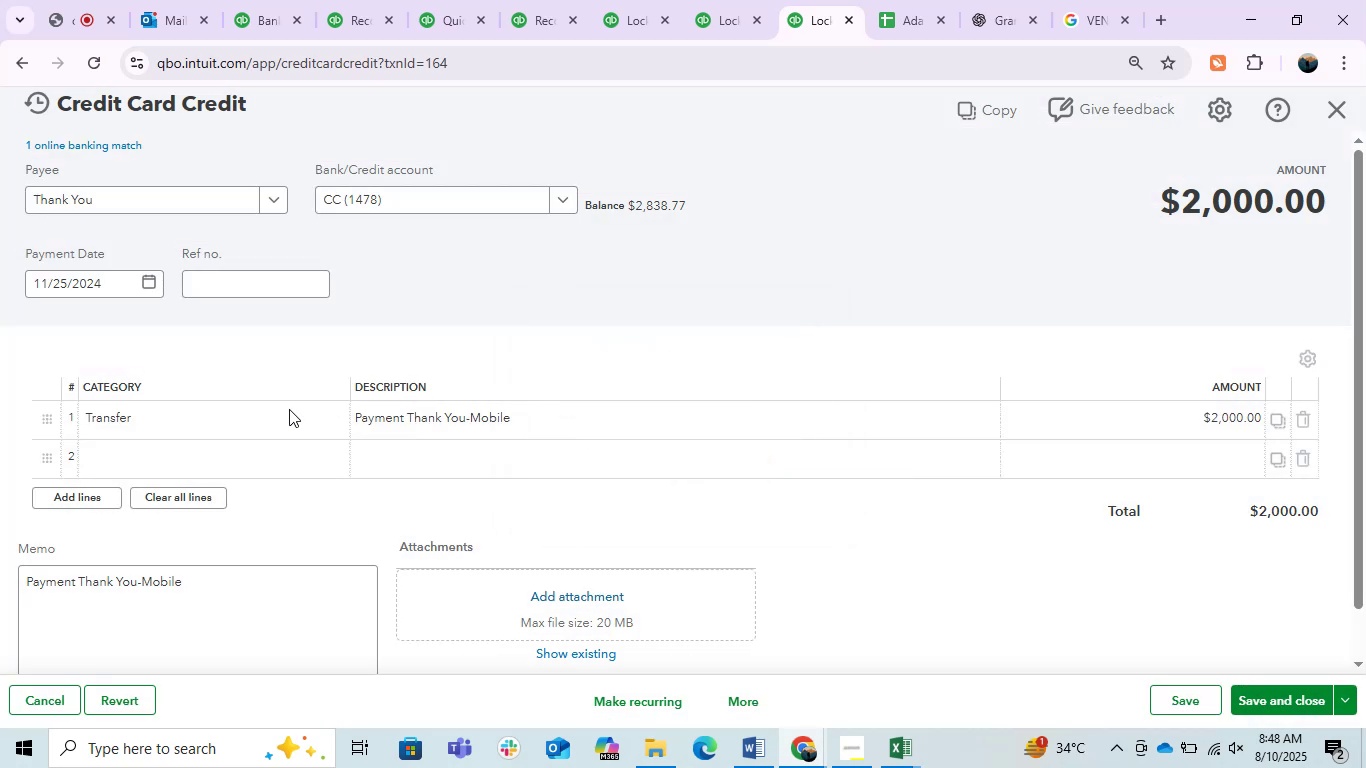 
left_click([266, 418])
 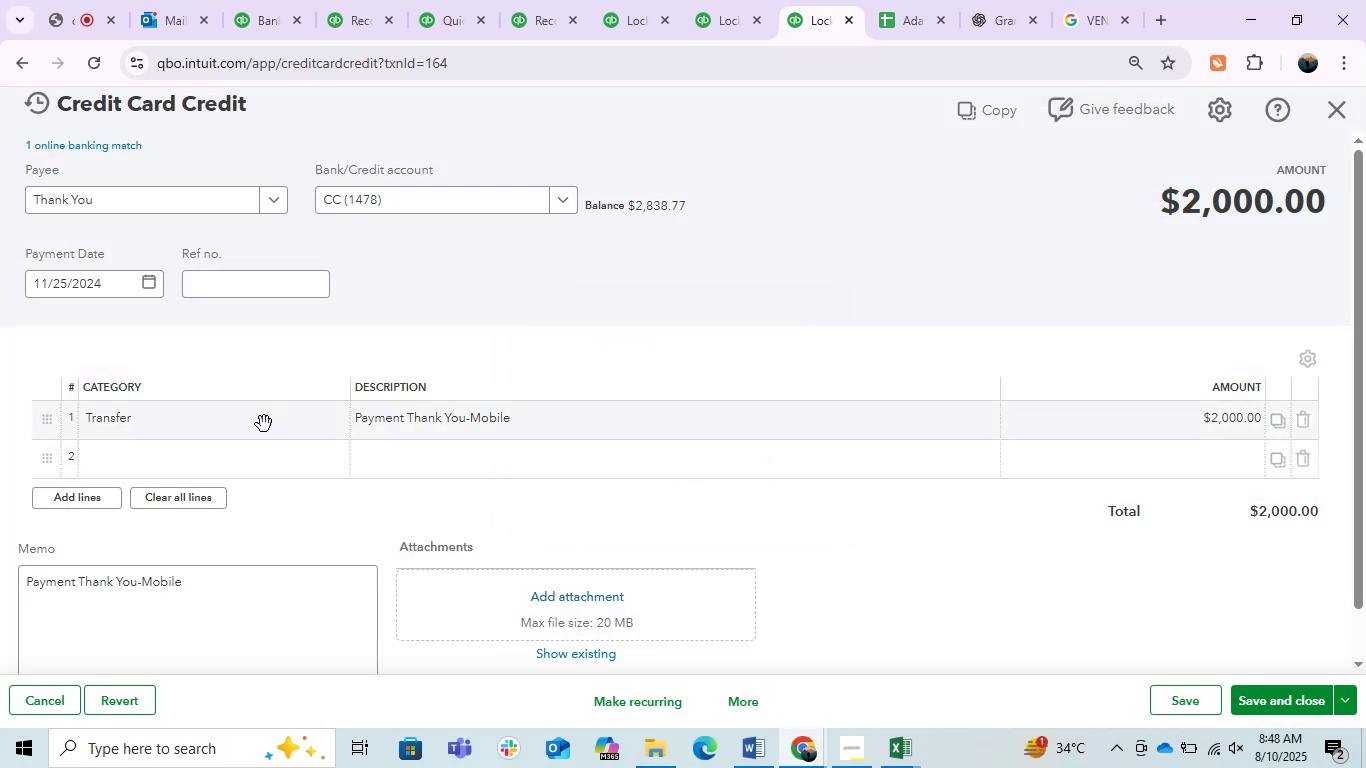 
left_click([264, 424])
 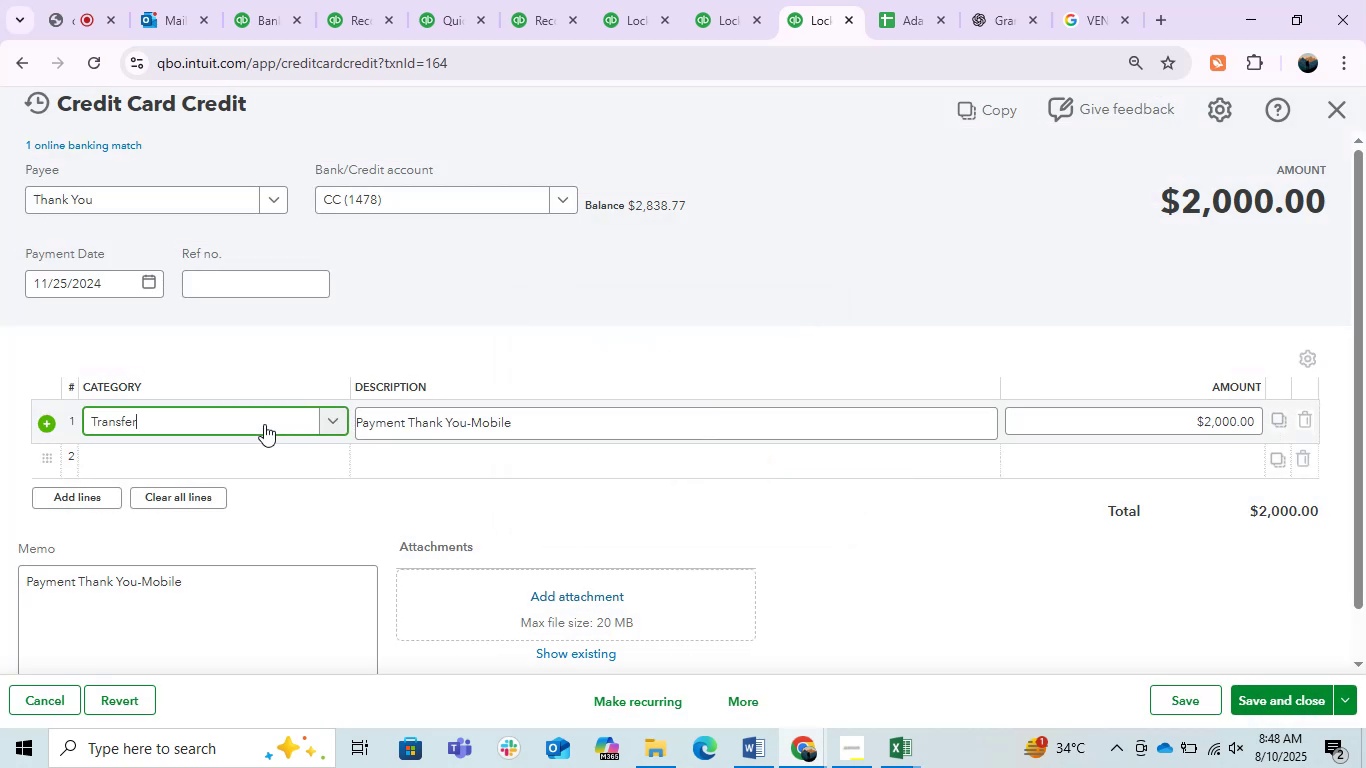 
left_click([264, 424])
 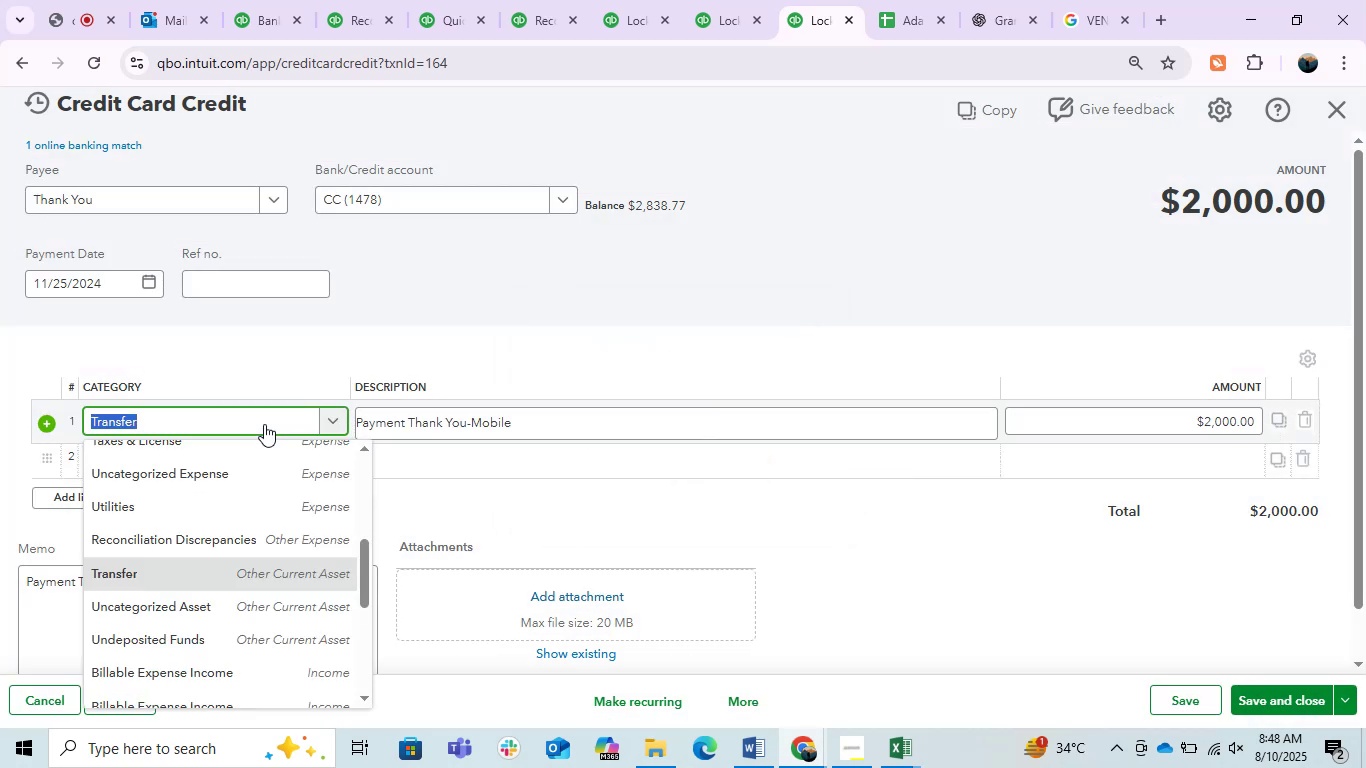 
type(ask)
 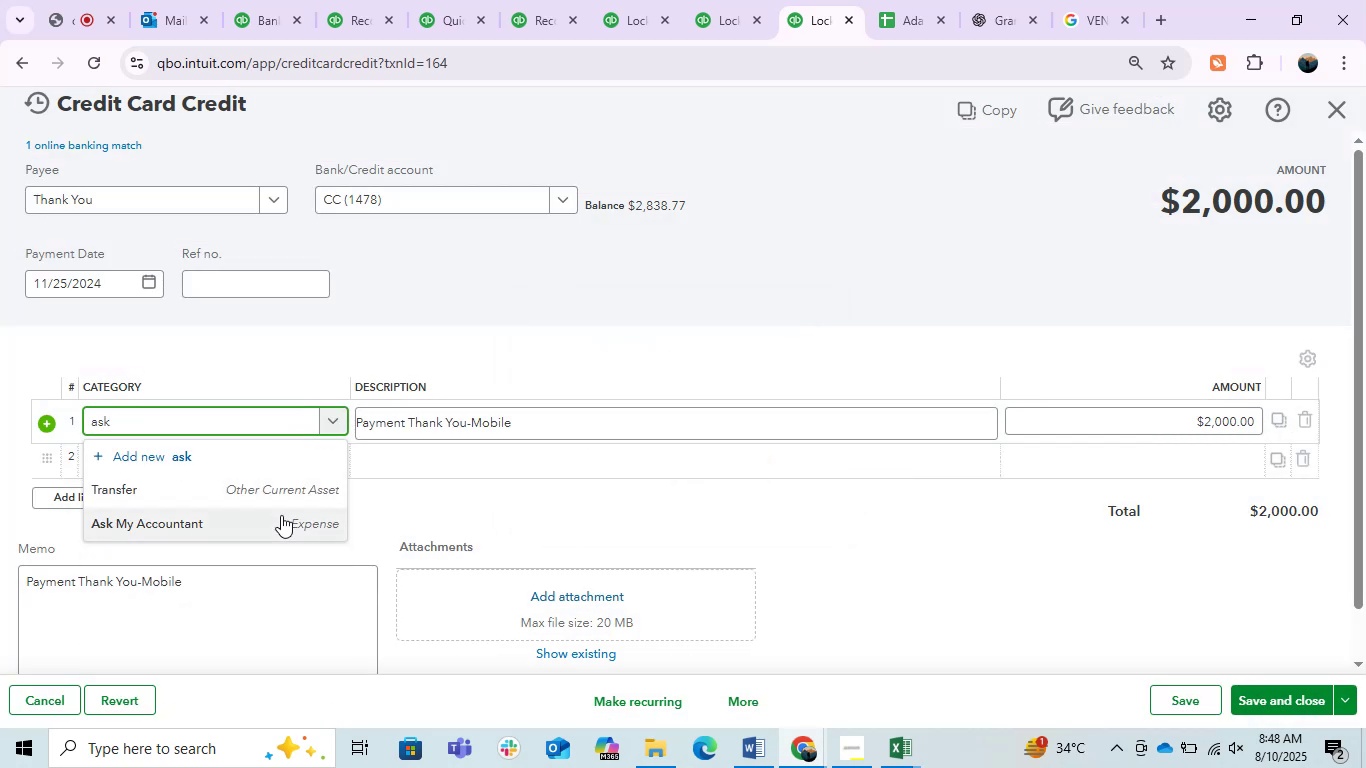 
left_click([280, 515])
 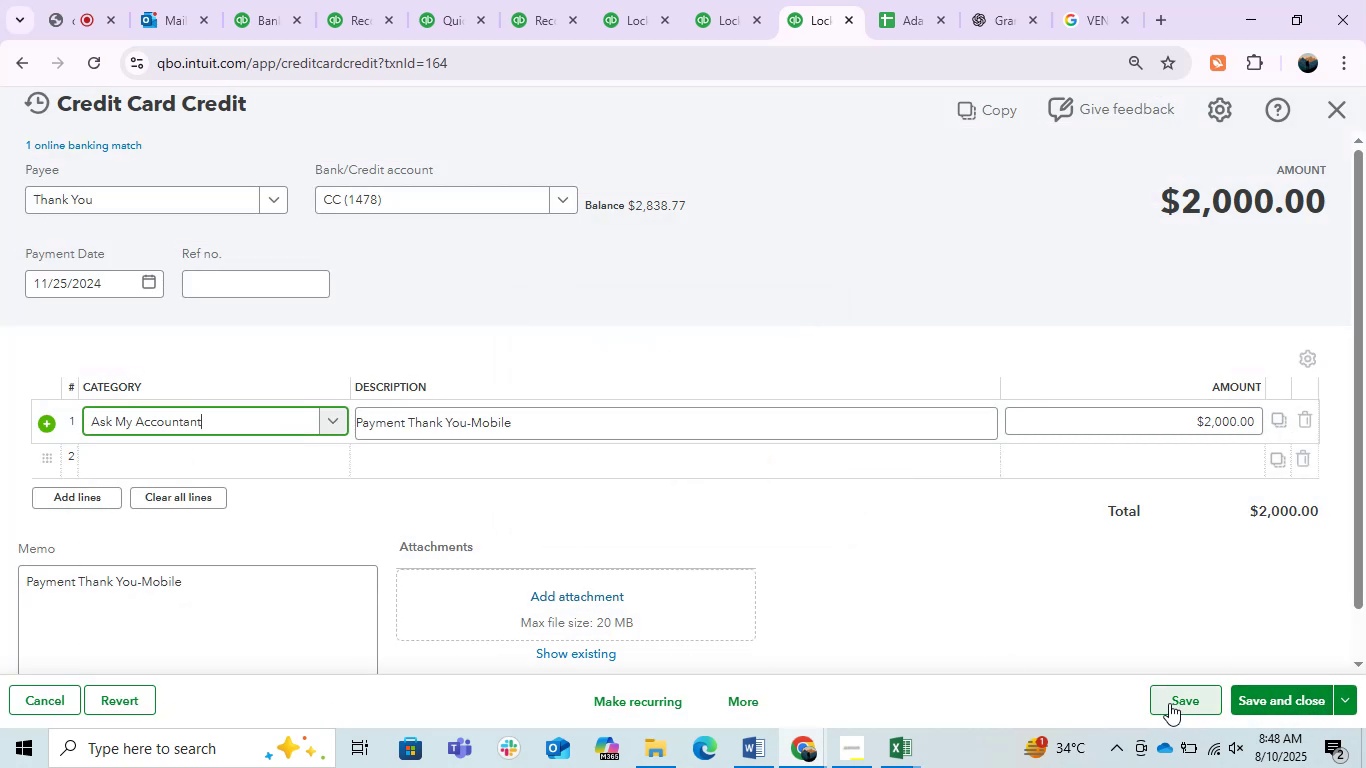 
left_click([1249, 698])
 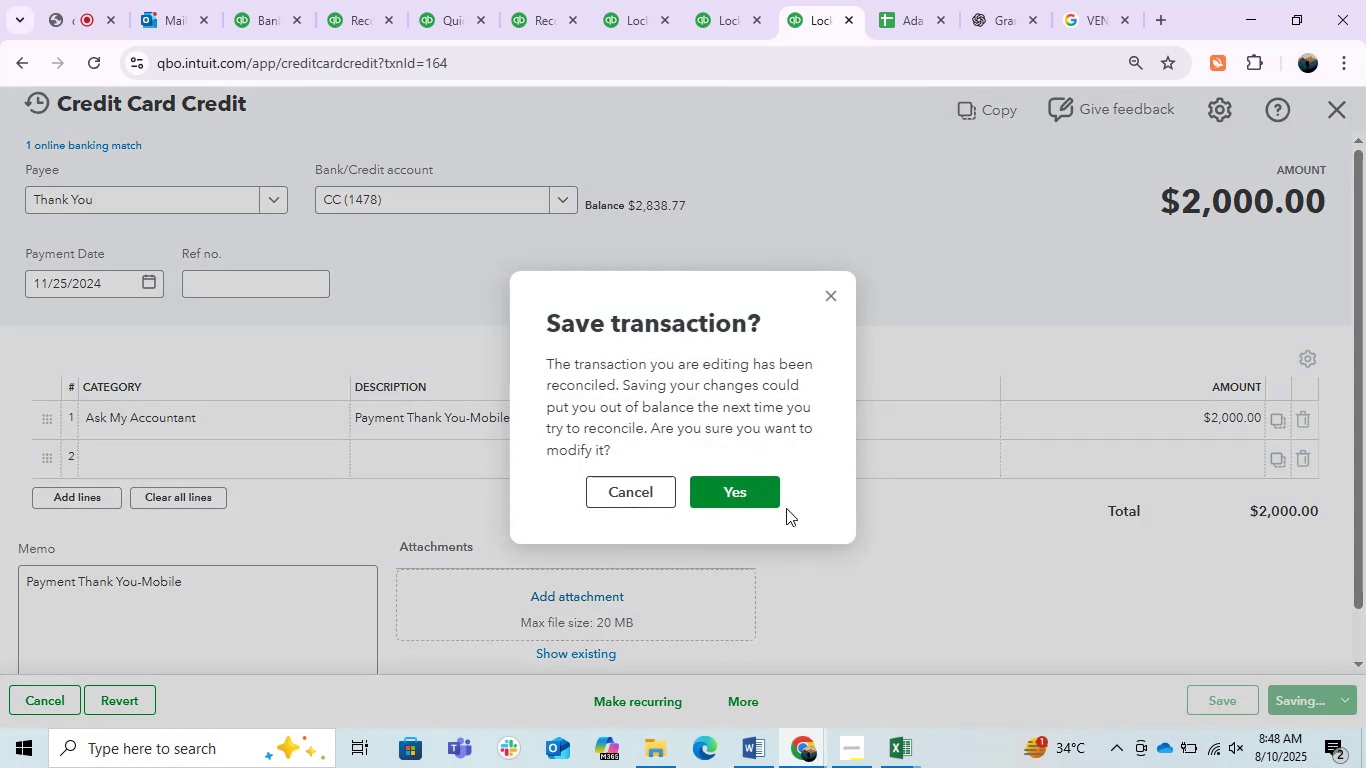 
left_click([747, 493])
 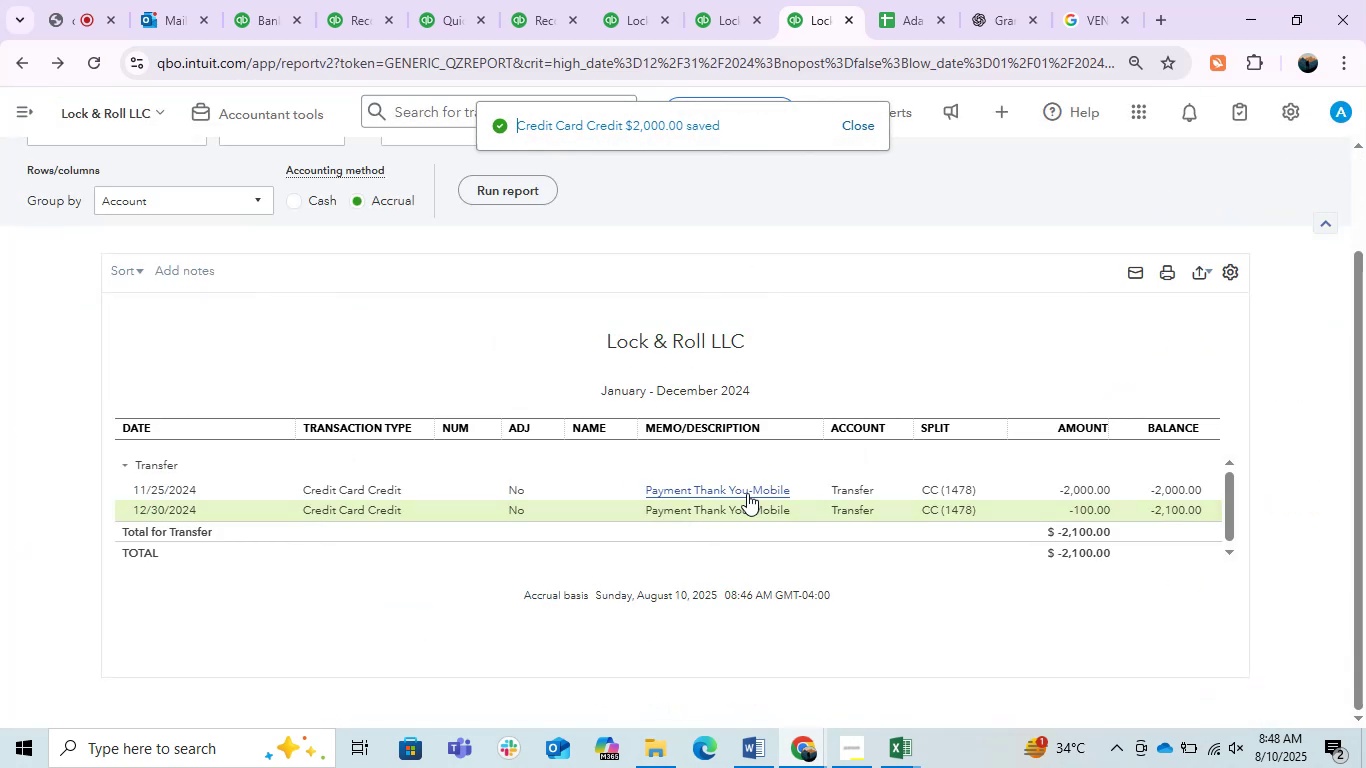 
left_click([734, 504])
 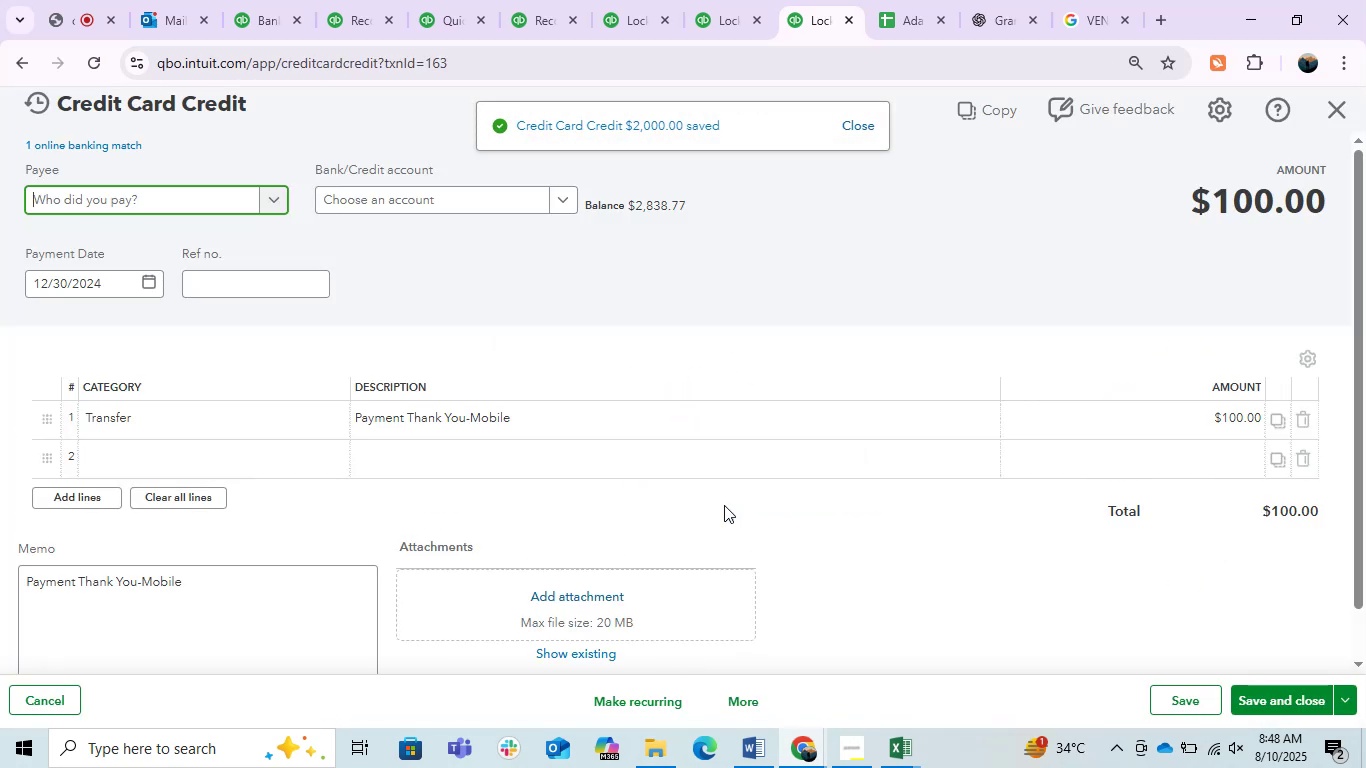 
left_click([819, 300])
 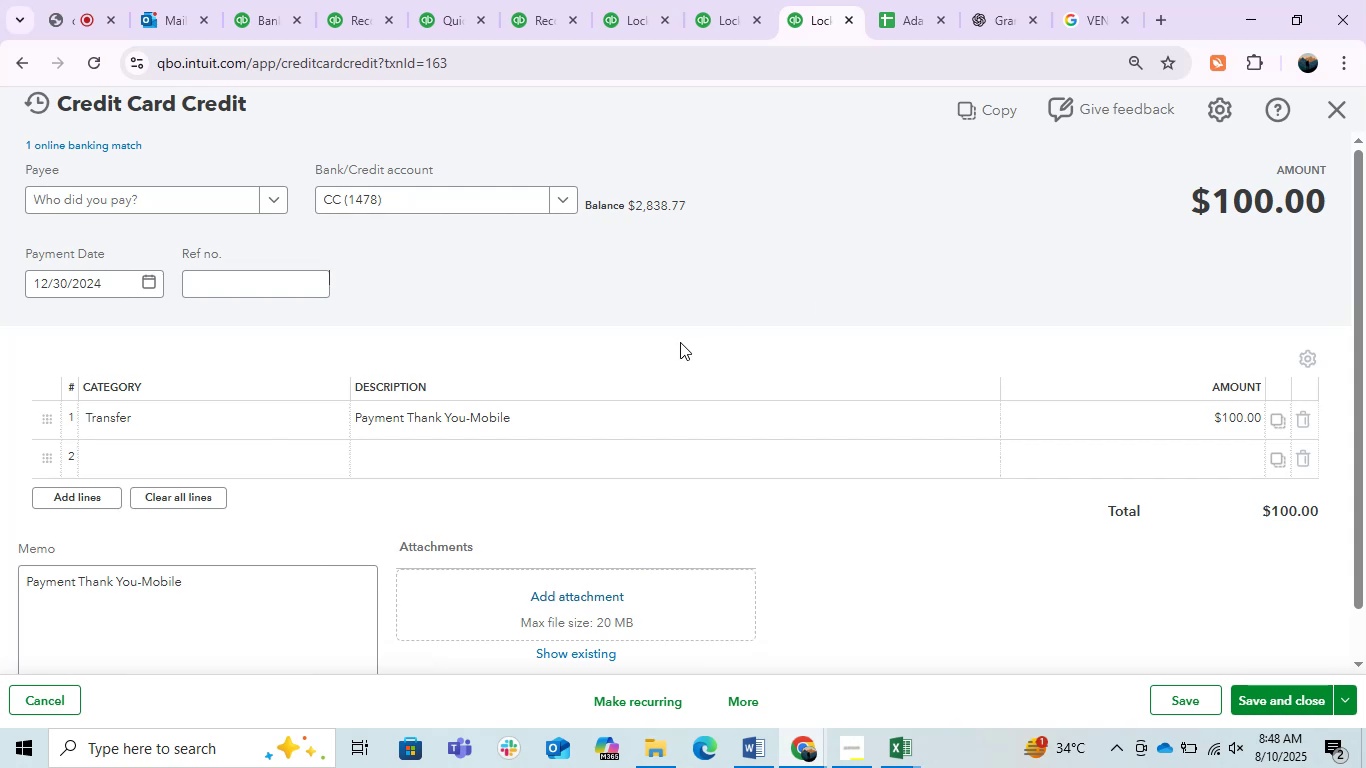 
wait(24.09)
 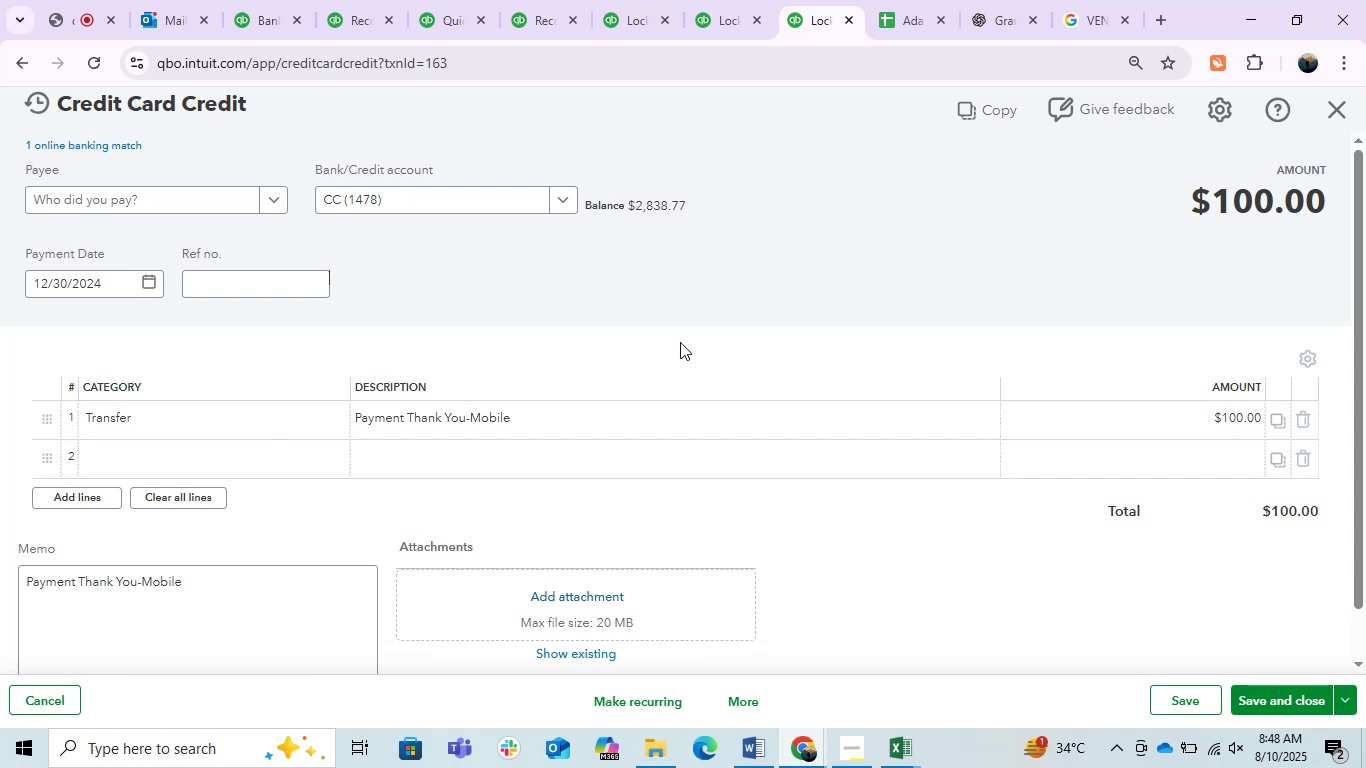 
left_click([129, 427])
 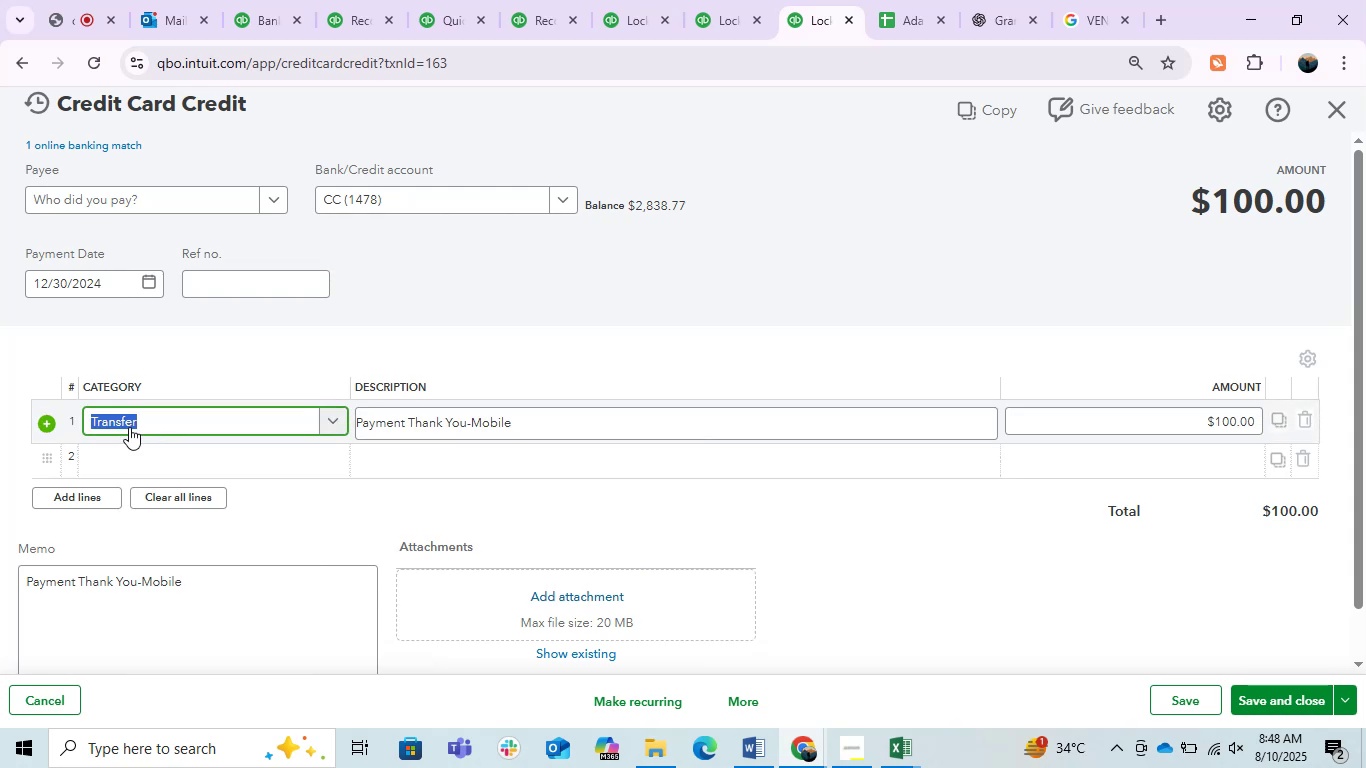 
type(as)
 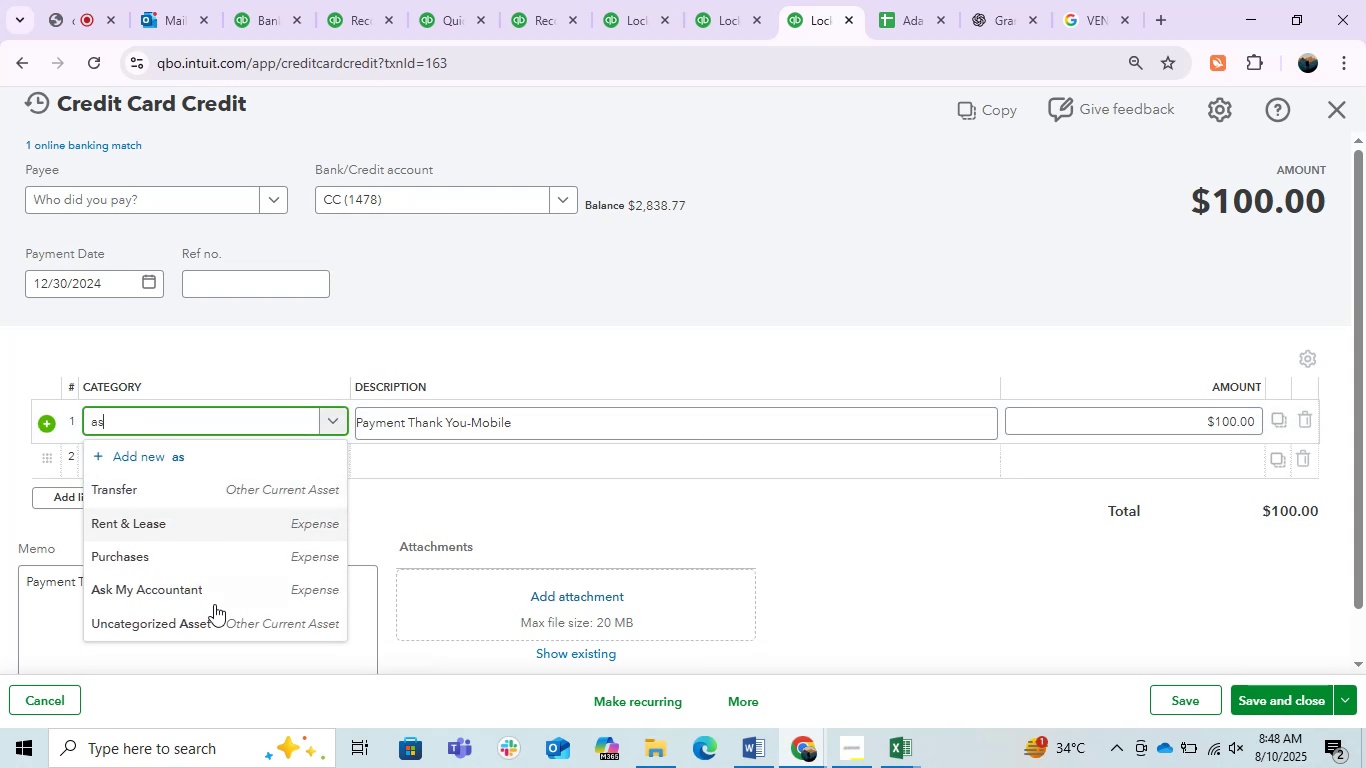 
left_click([190, 595])
 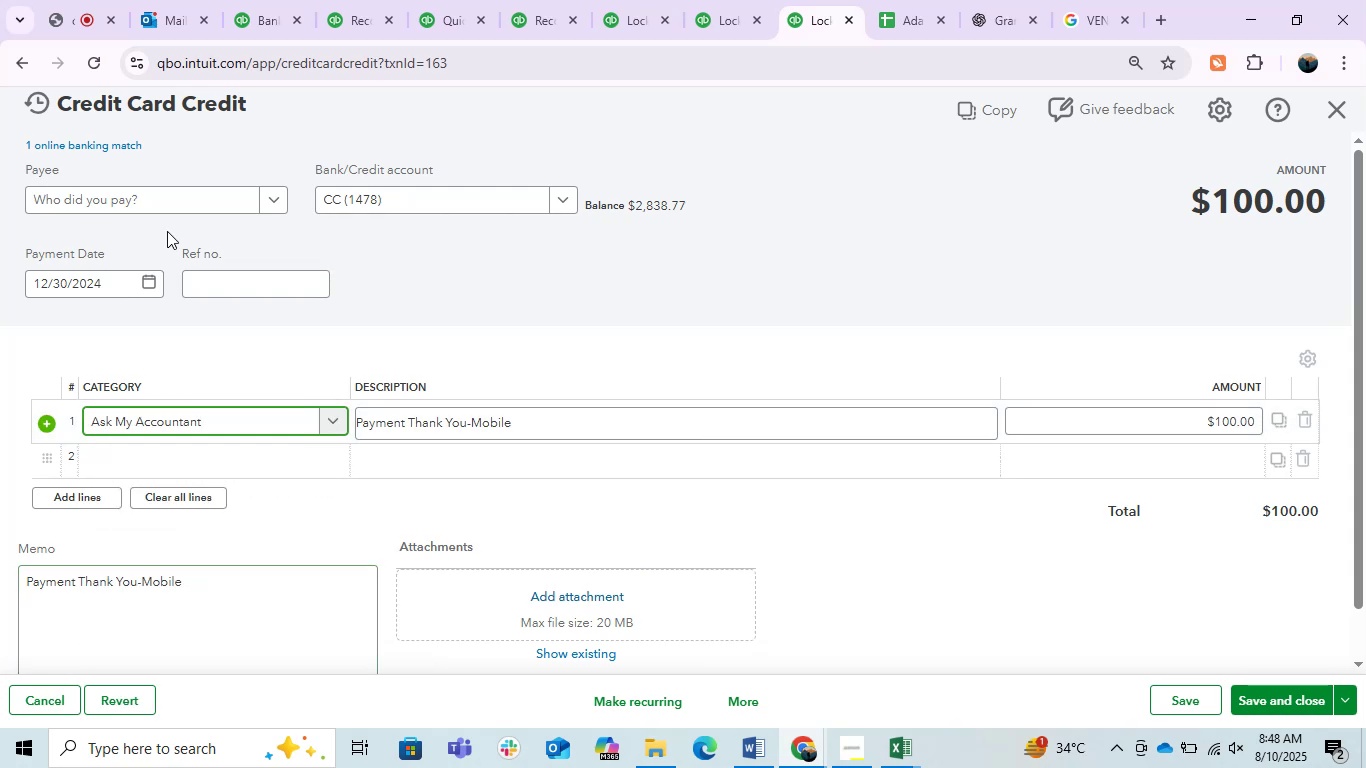 
left_click([184, 192])
 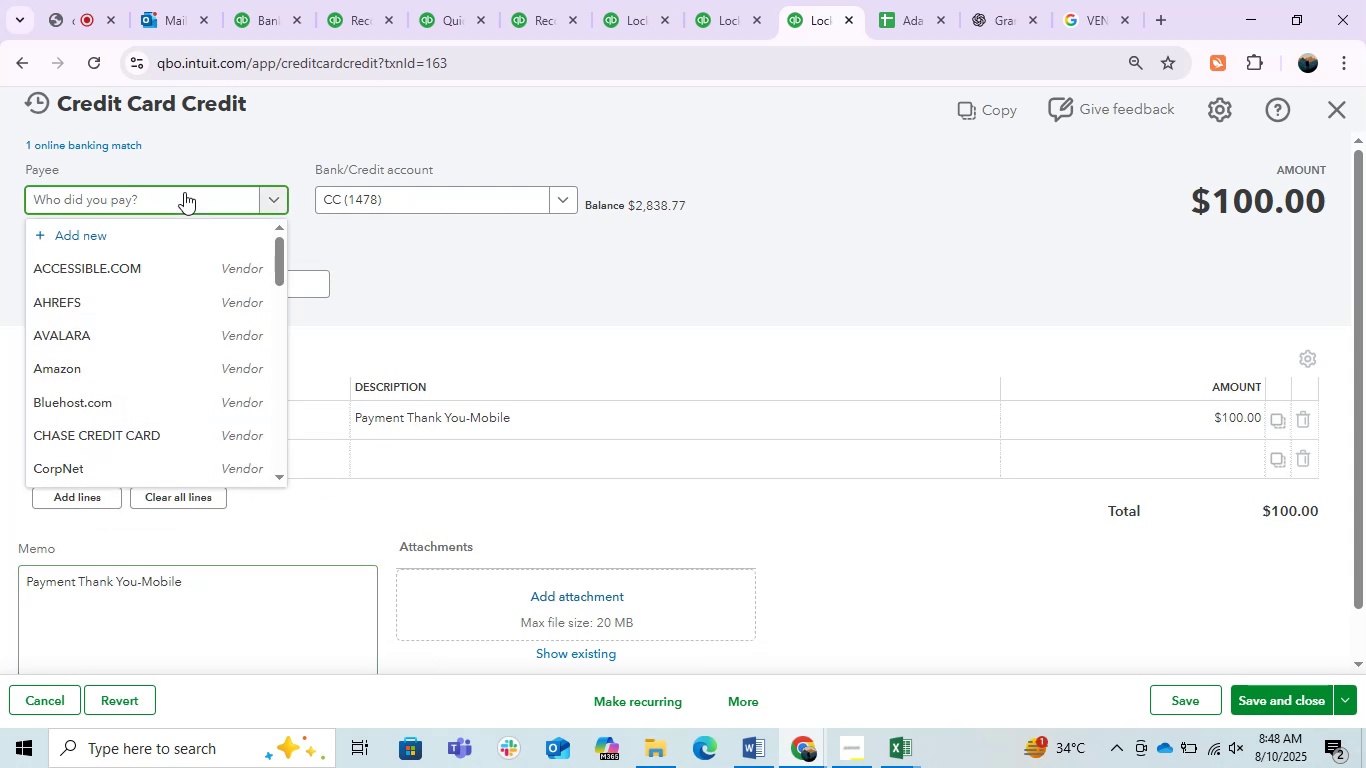 
type(tha)
 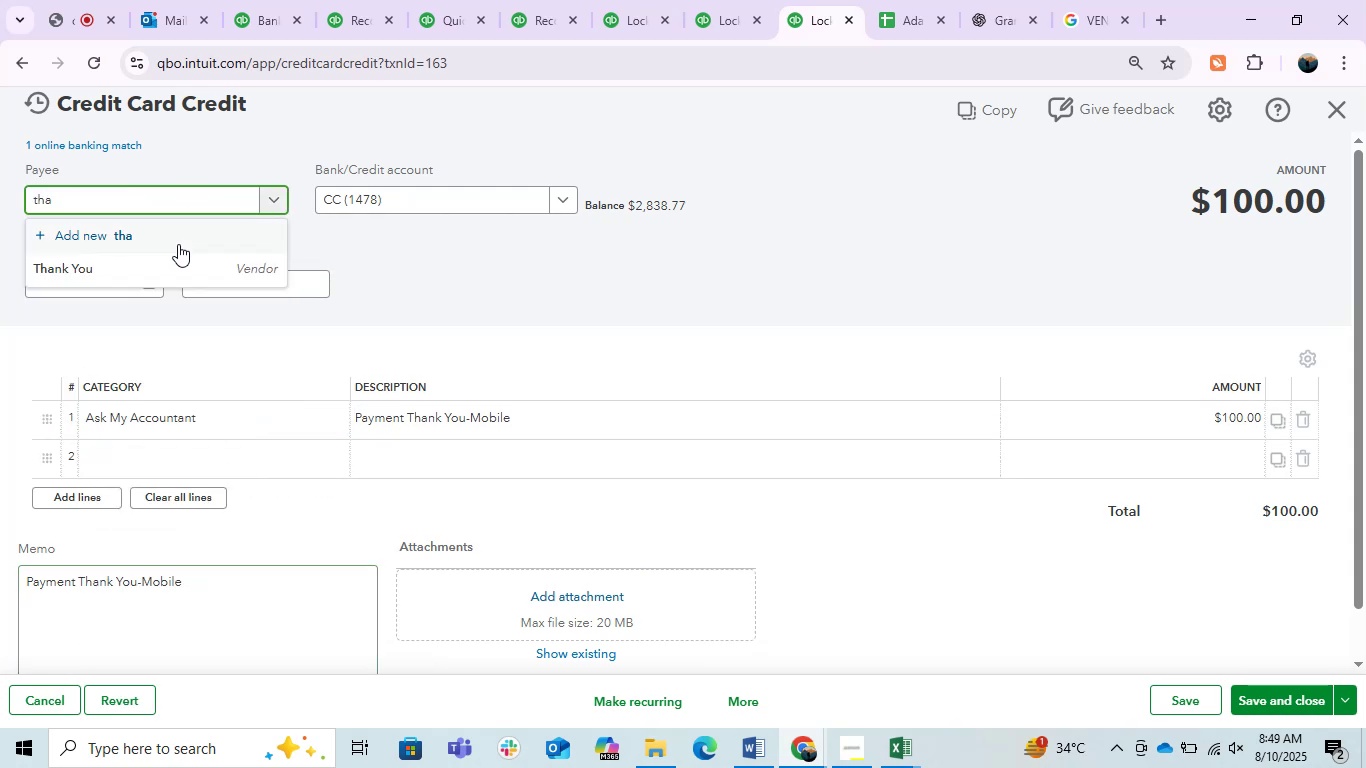 
left_click([170, 262])
 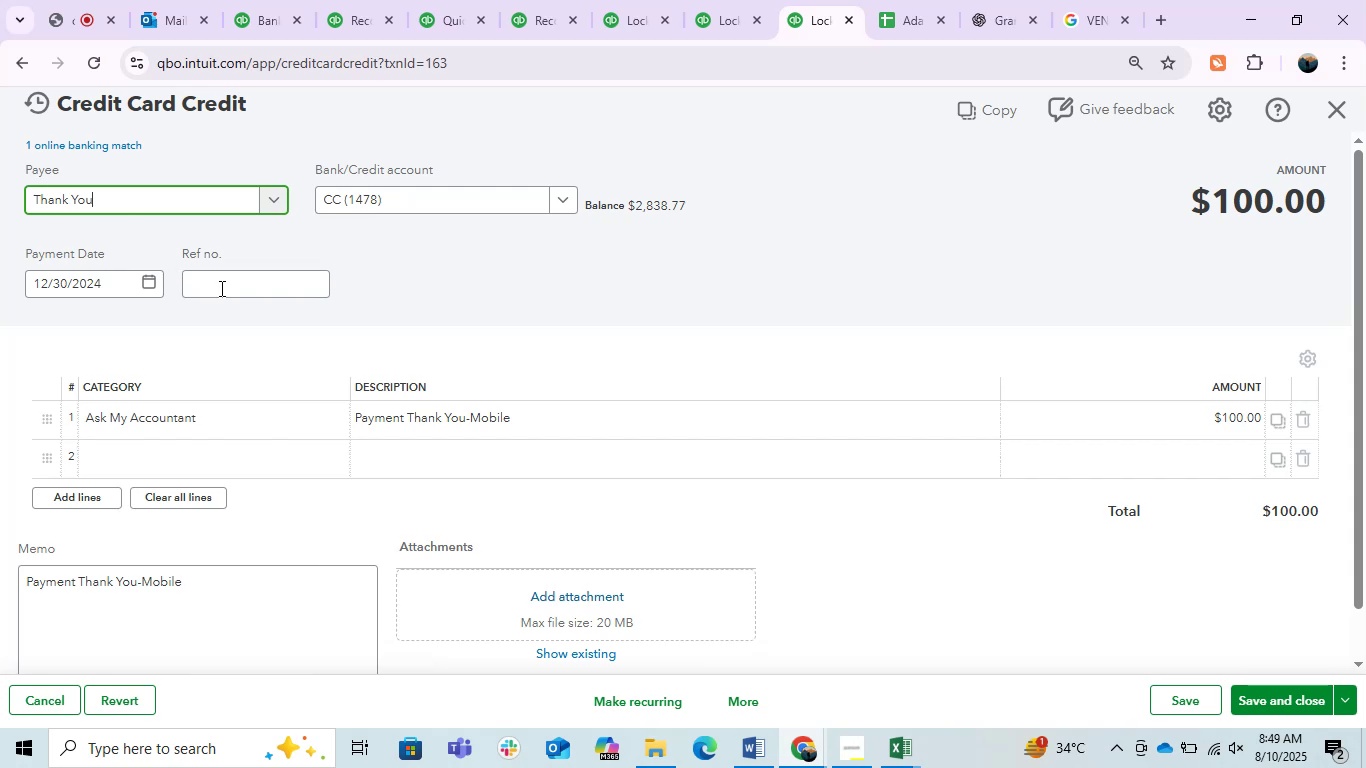 
left_click([619, 340])
 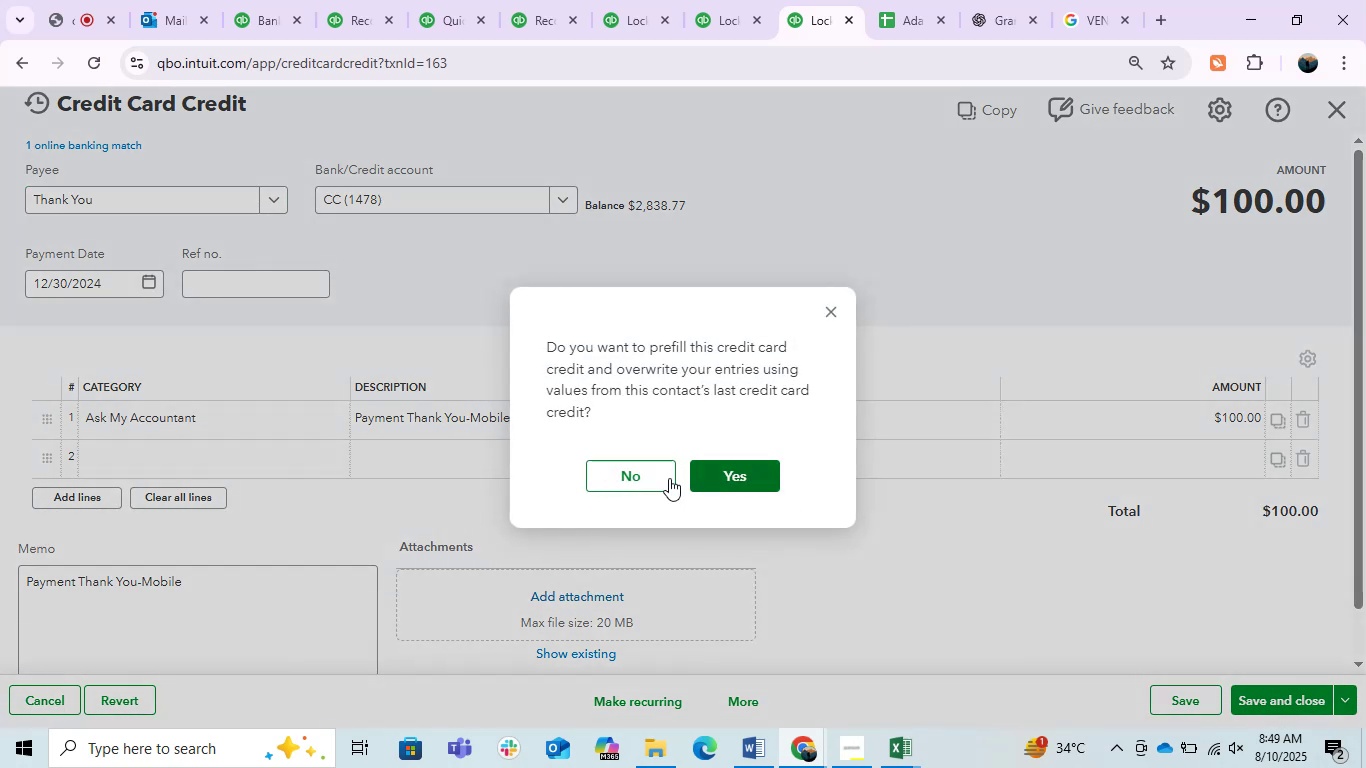 
left_click([669, 478])
 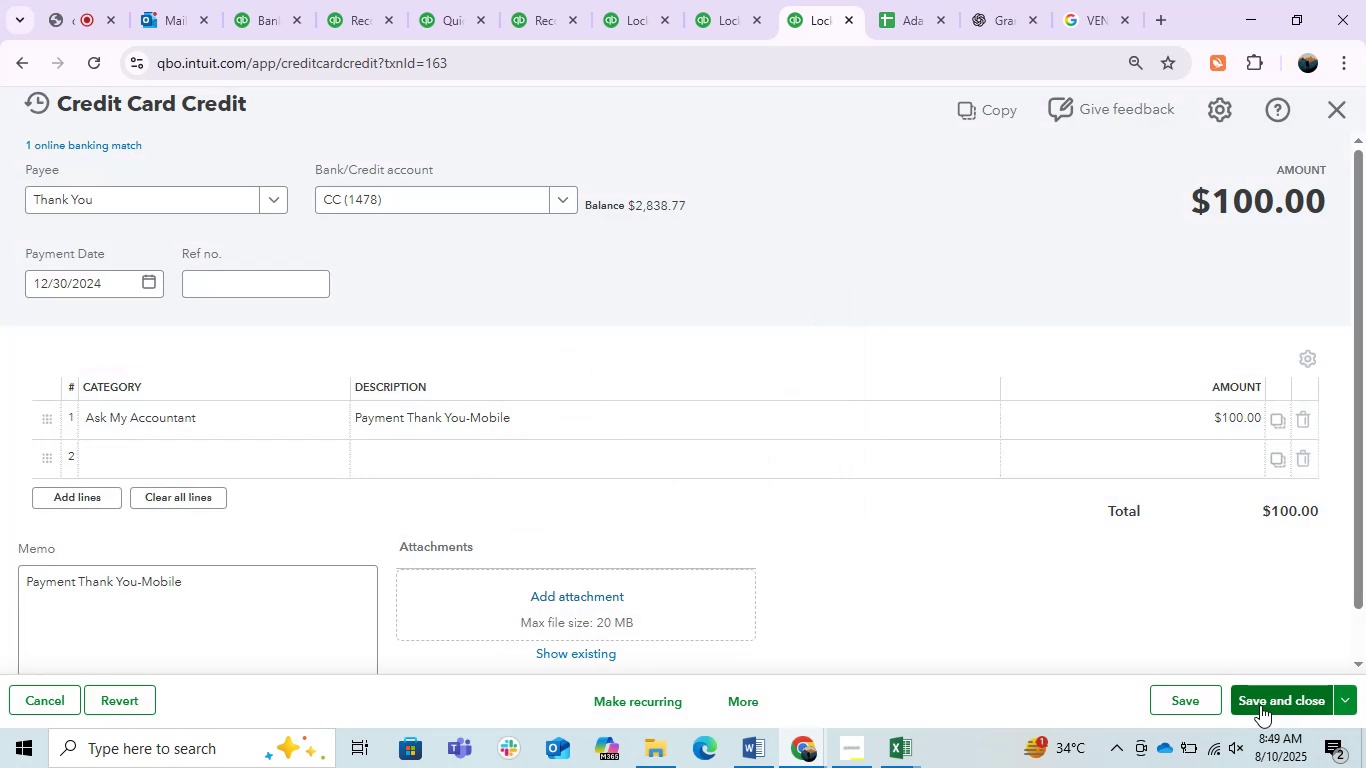 
left_click([1263, 705])
 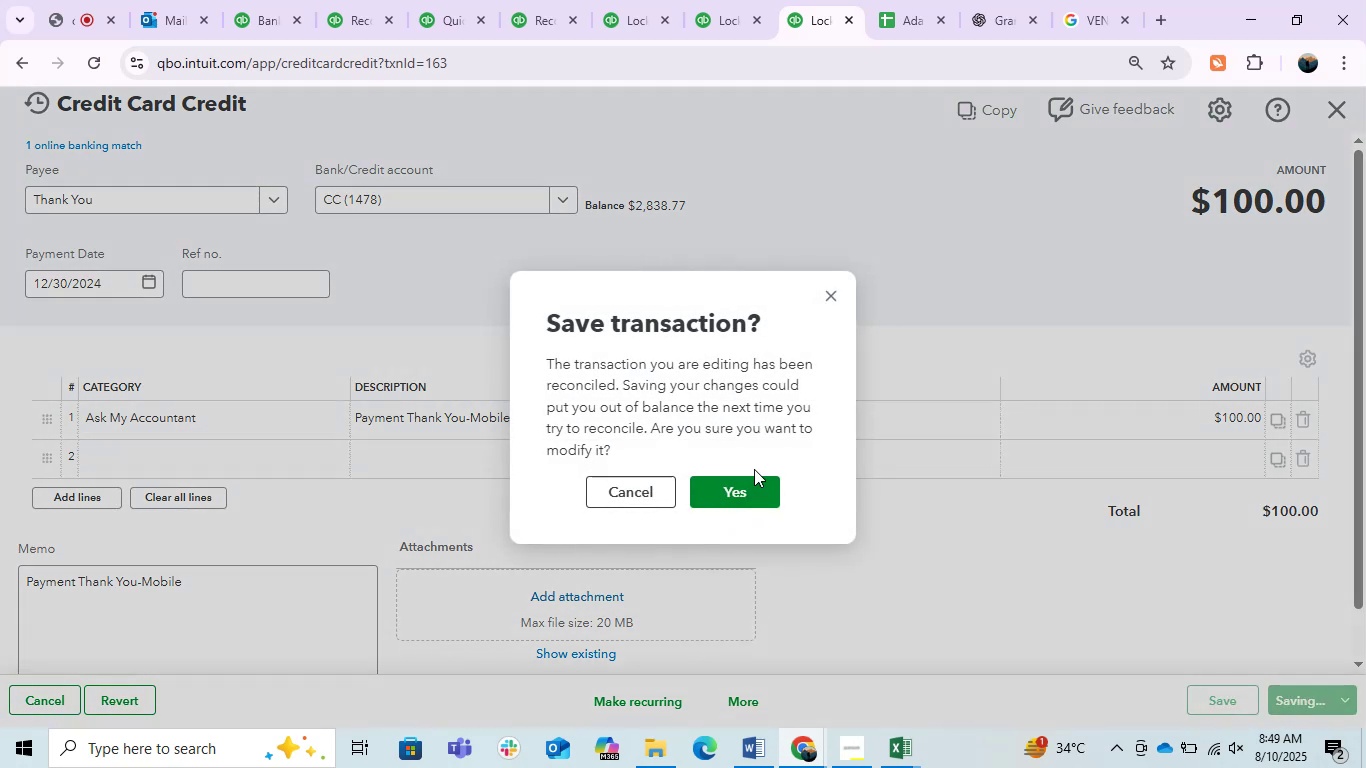 
double_click([730, 500])
 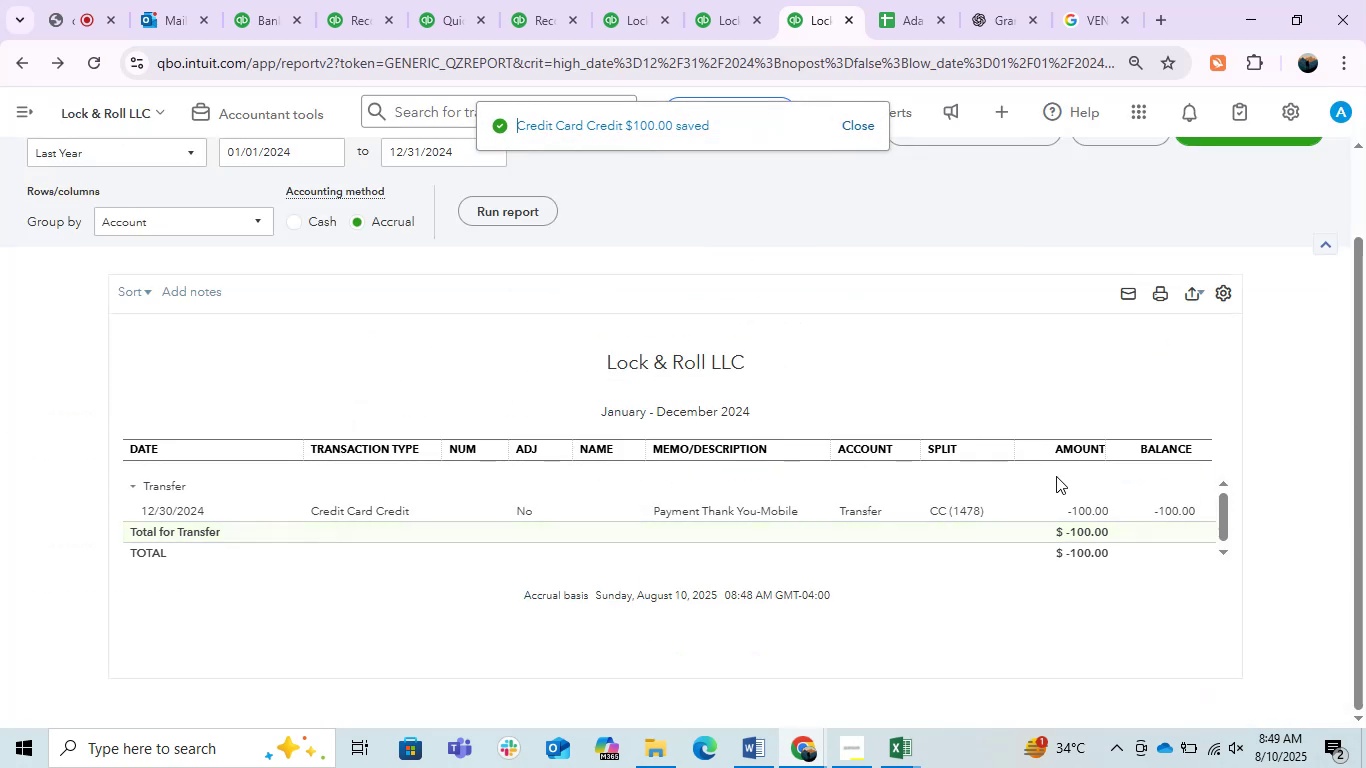 
left_click([1068, 625])
 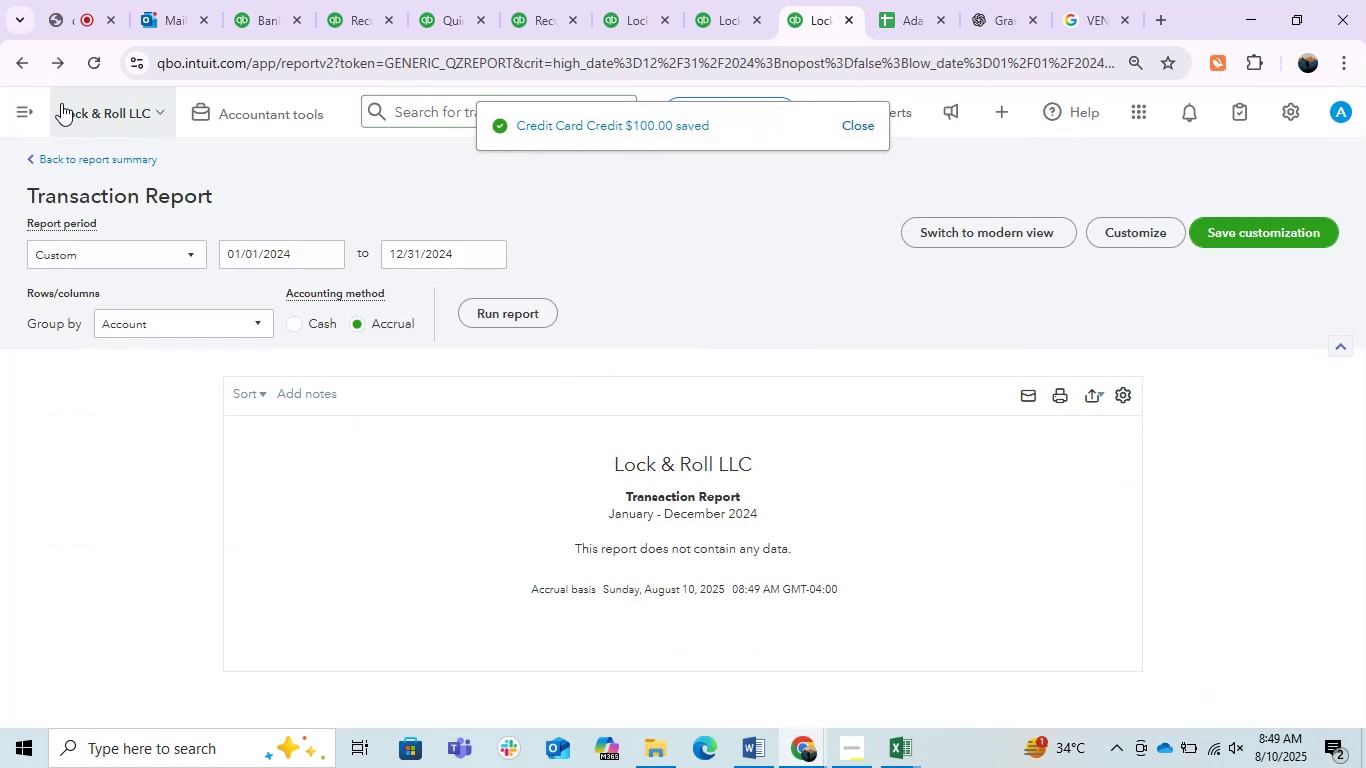 
left_click([16, 59])
 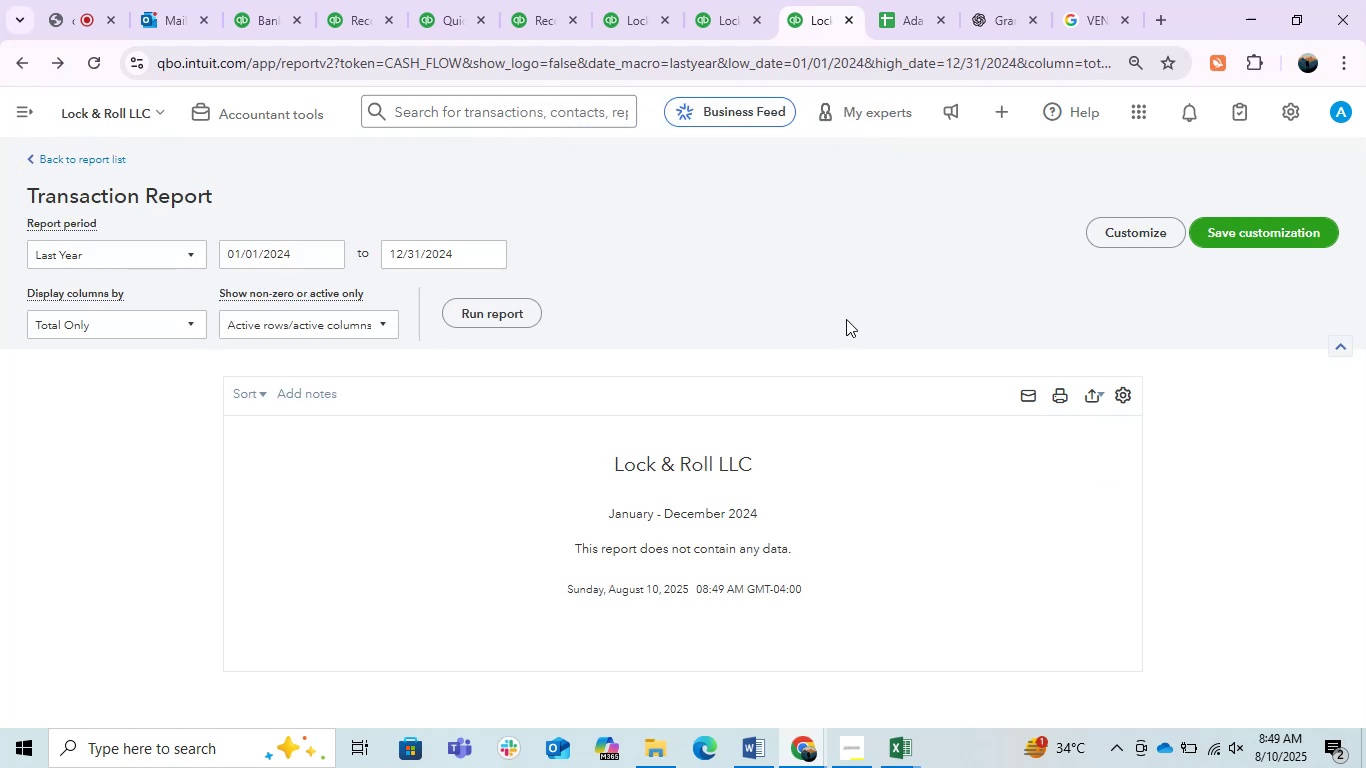 
scroll: coordinate [804, 546], scroll_direction: none, amount: 0.0
 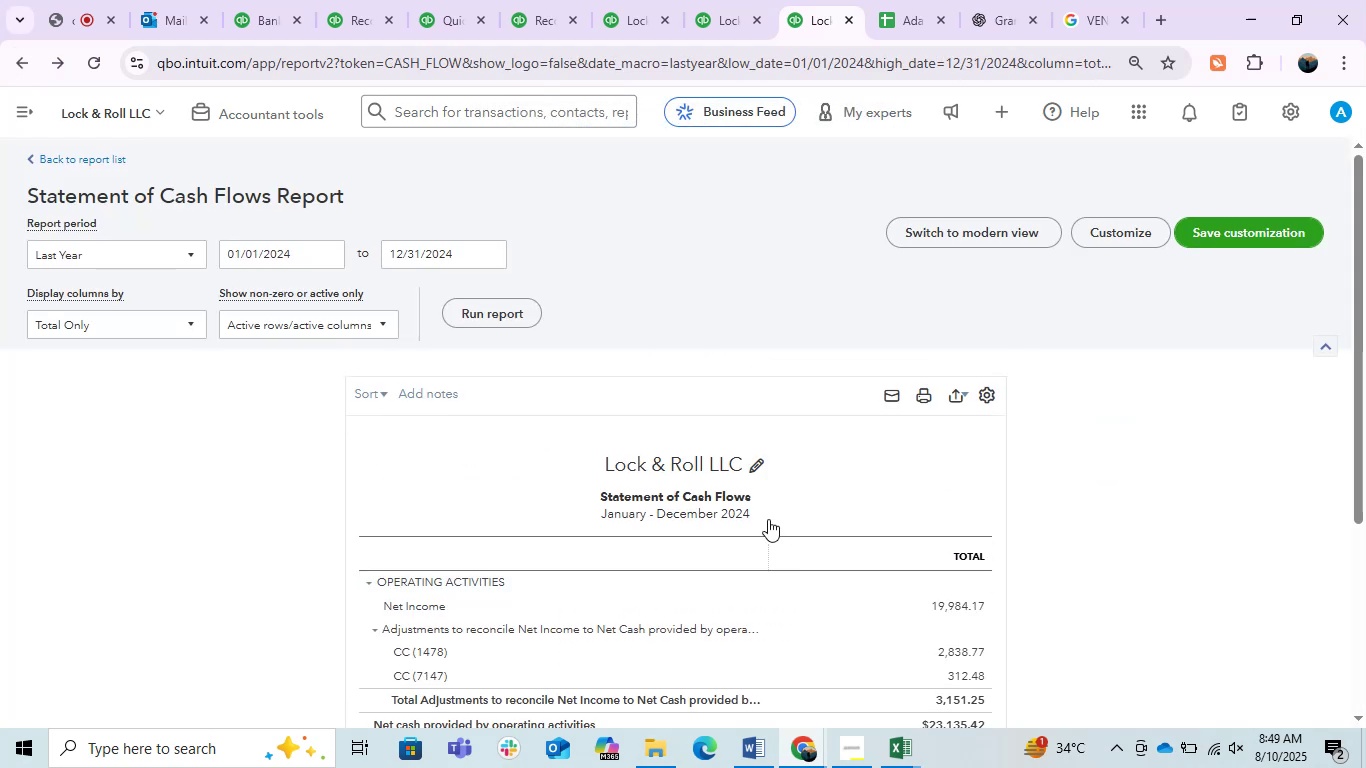 
scroll: coordinate [596, 578], scroll_direction: down, amount: 1.0
 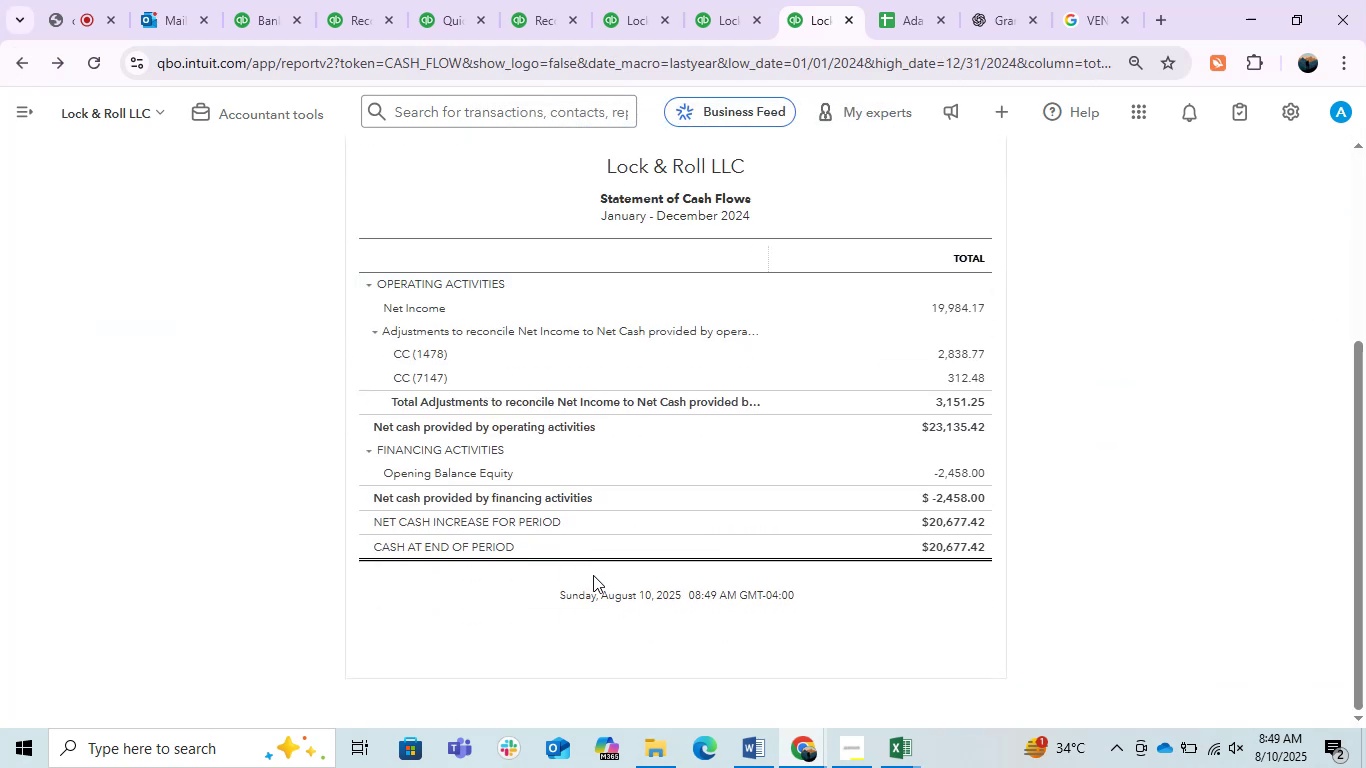 
scroll: coordinate [591, 572], scroll_direction: up, amount: 2.0
 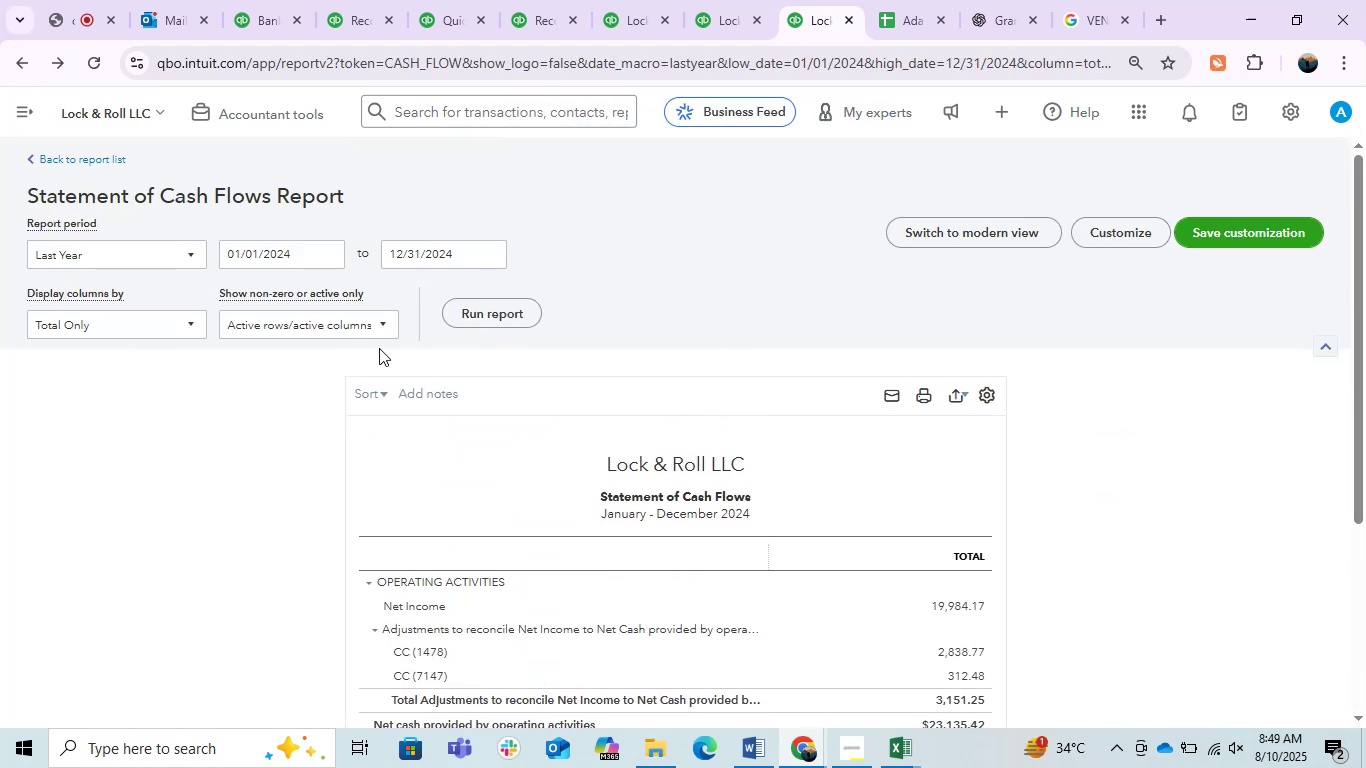 
left_click([481, 322])
 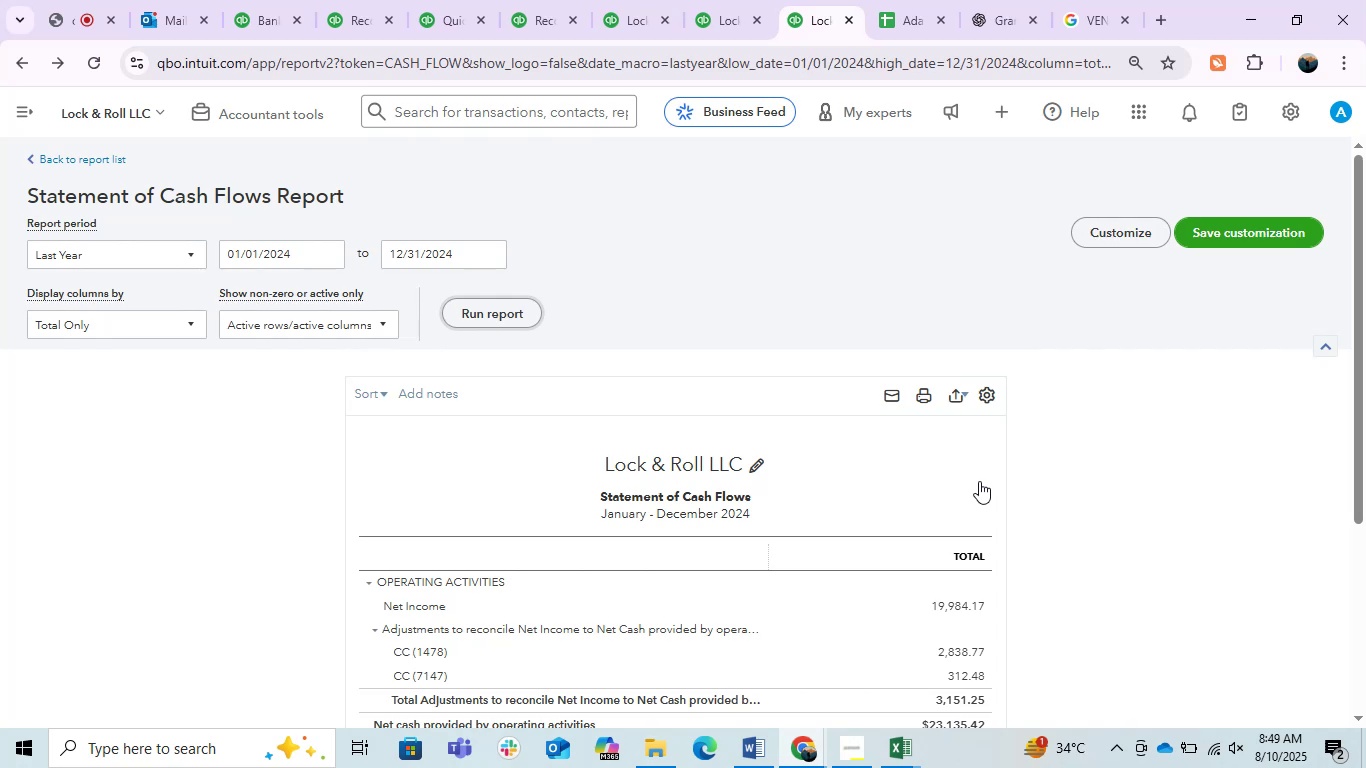 
scroll: coordinate [979, 481], scroll_direction: down, amount: 1.0
 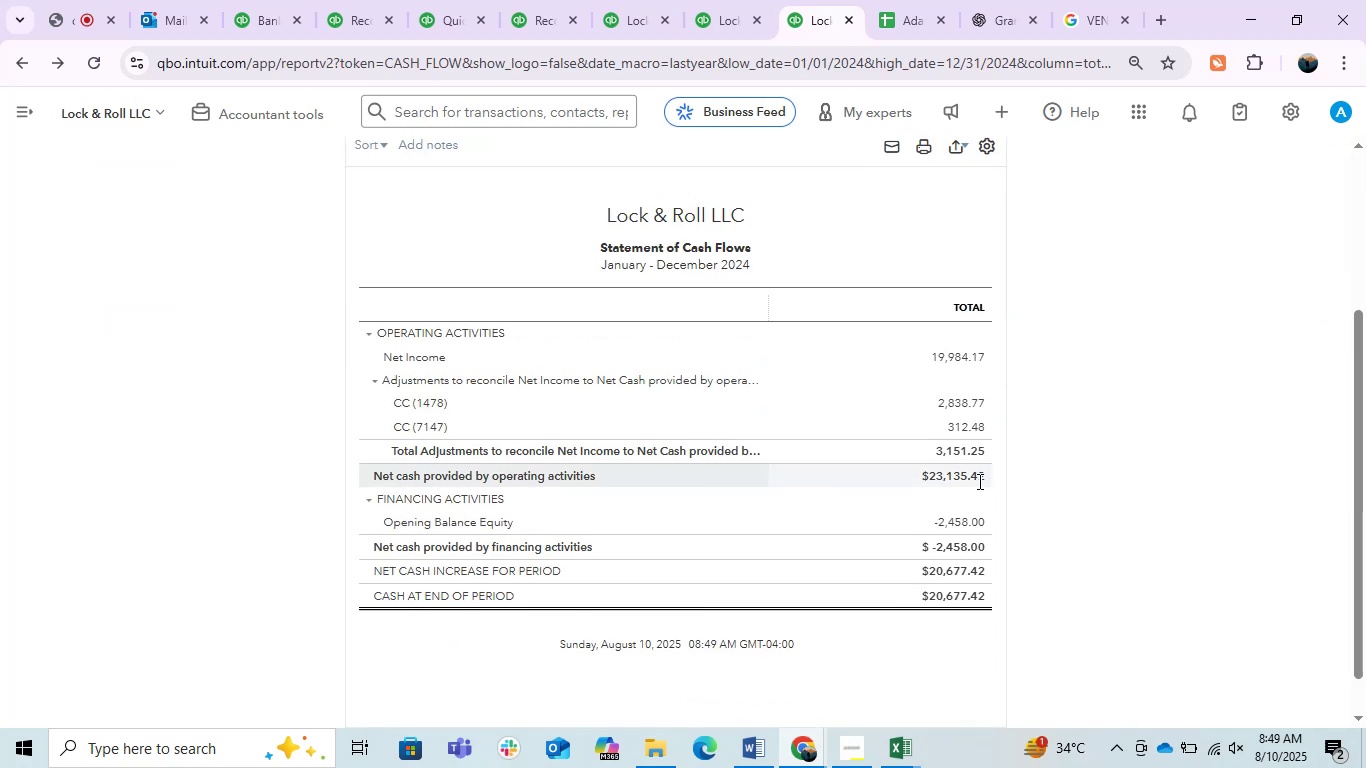 
scroll: coordinate [669, 533], scroll_direction: up, amount: 2.0
 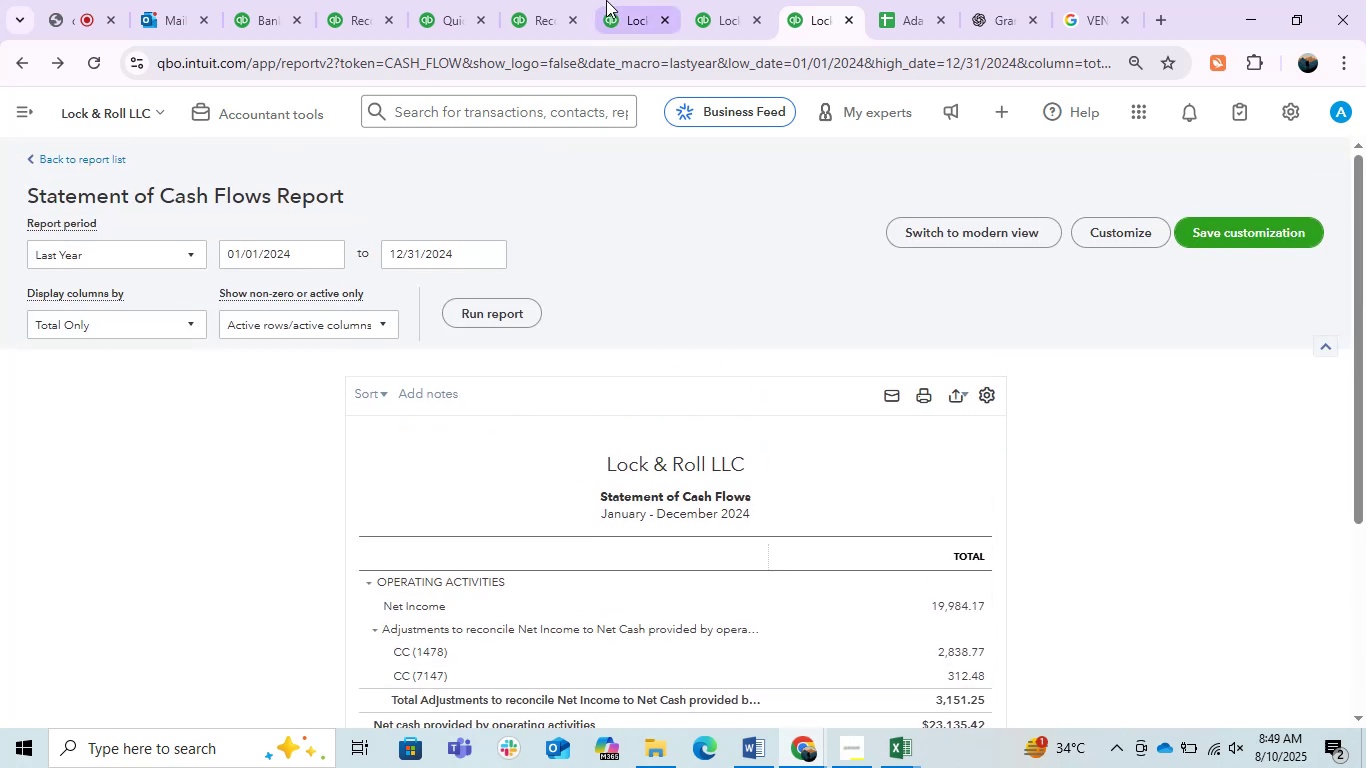 
left_click([704, 3])
 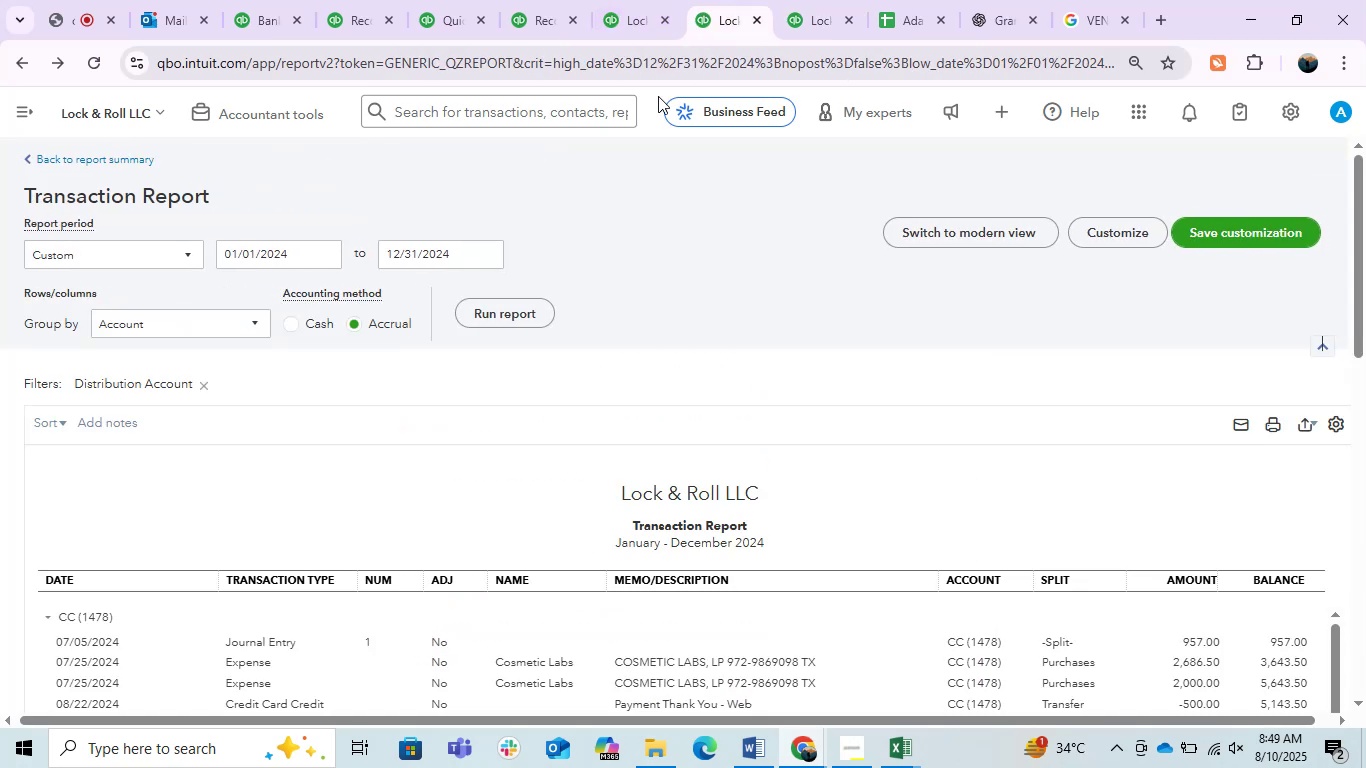 
left_click([626, 0])
 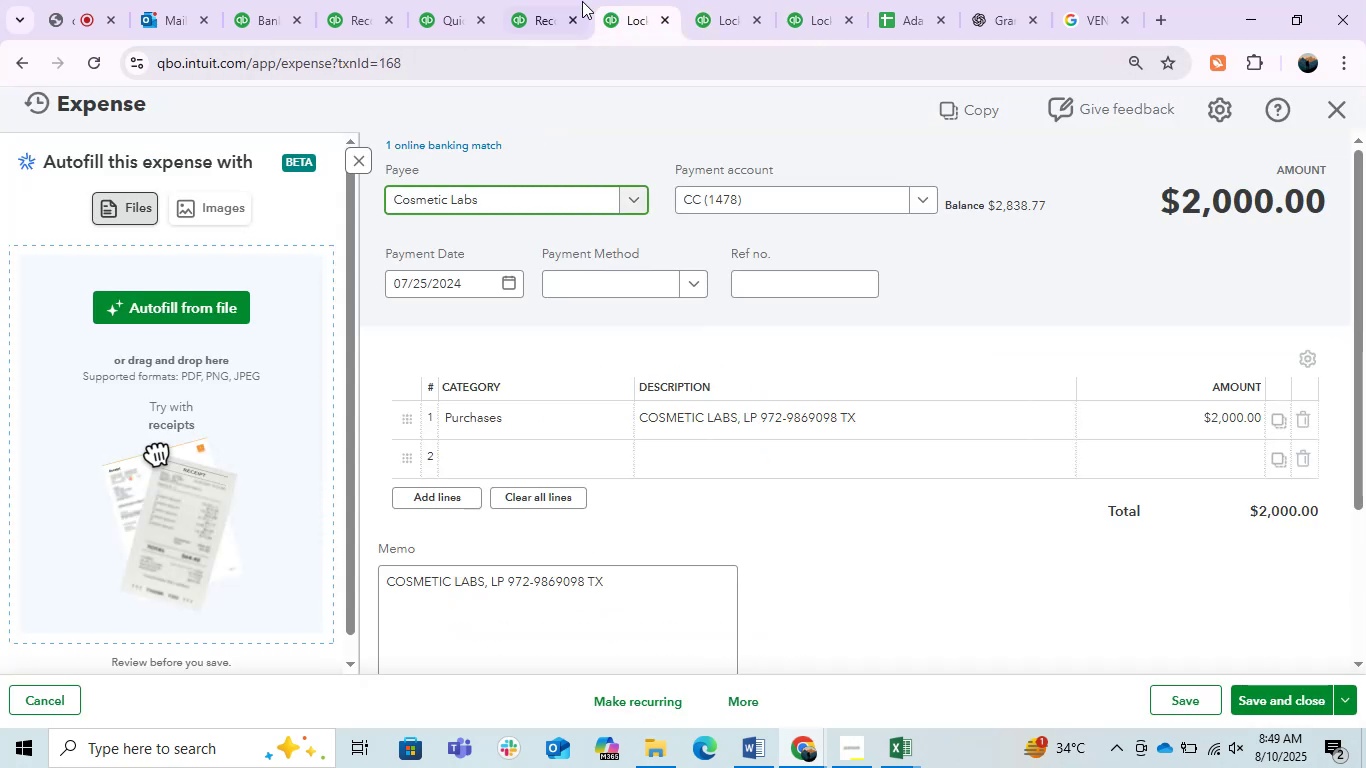 
left_click([571, 0])
 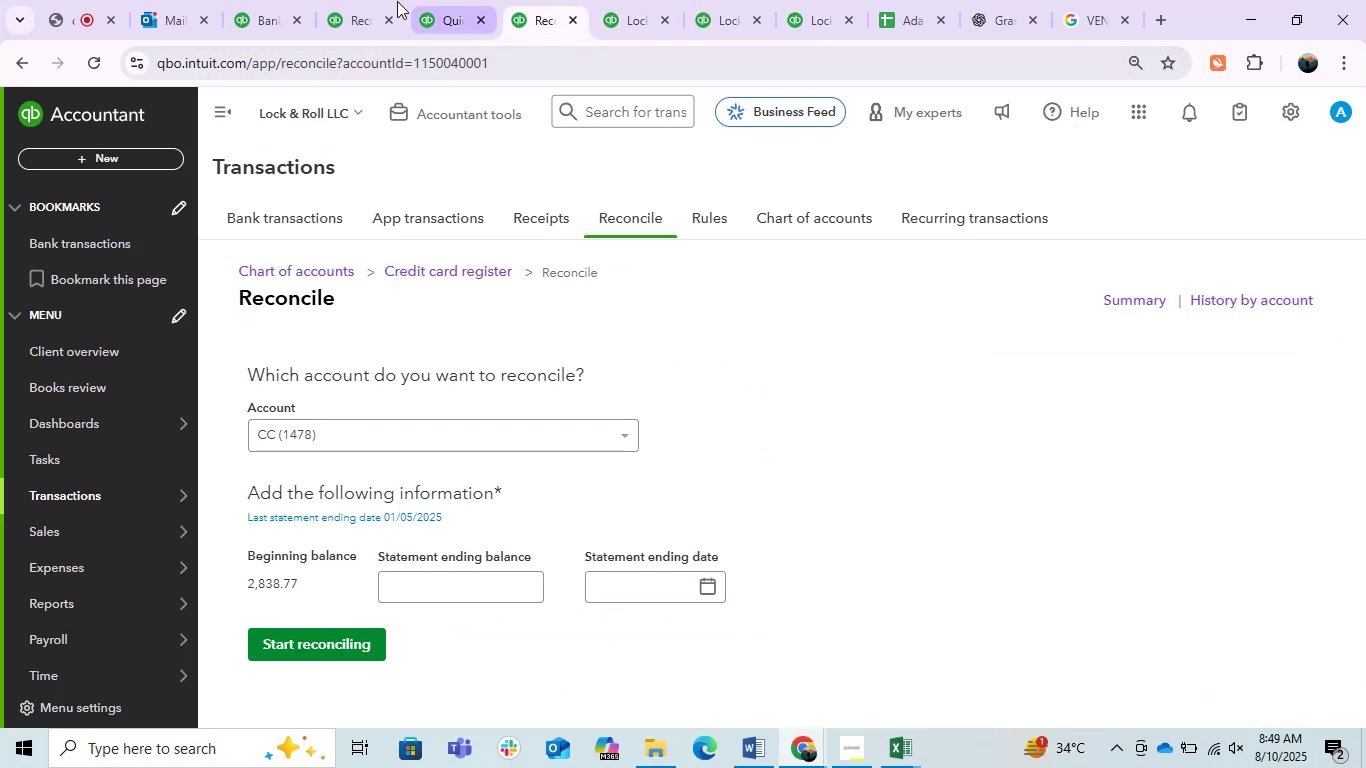 
left_click([385, 2])
 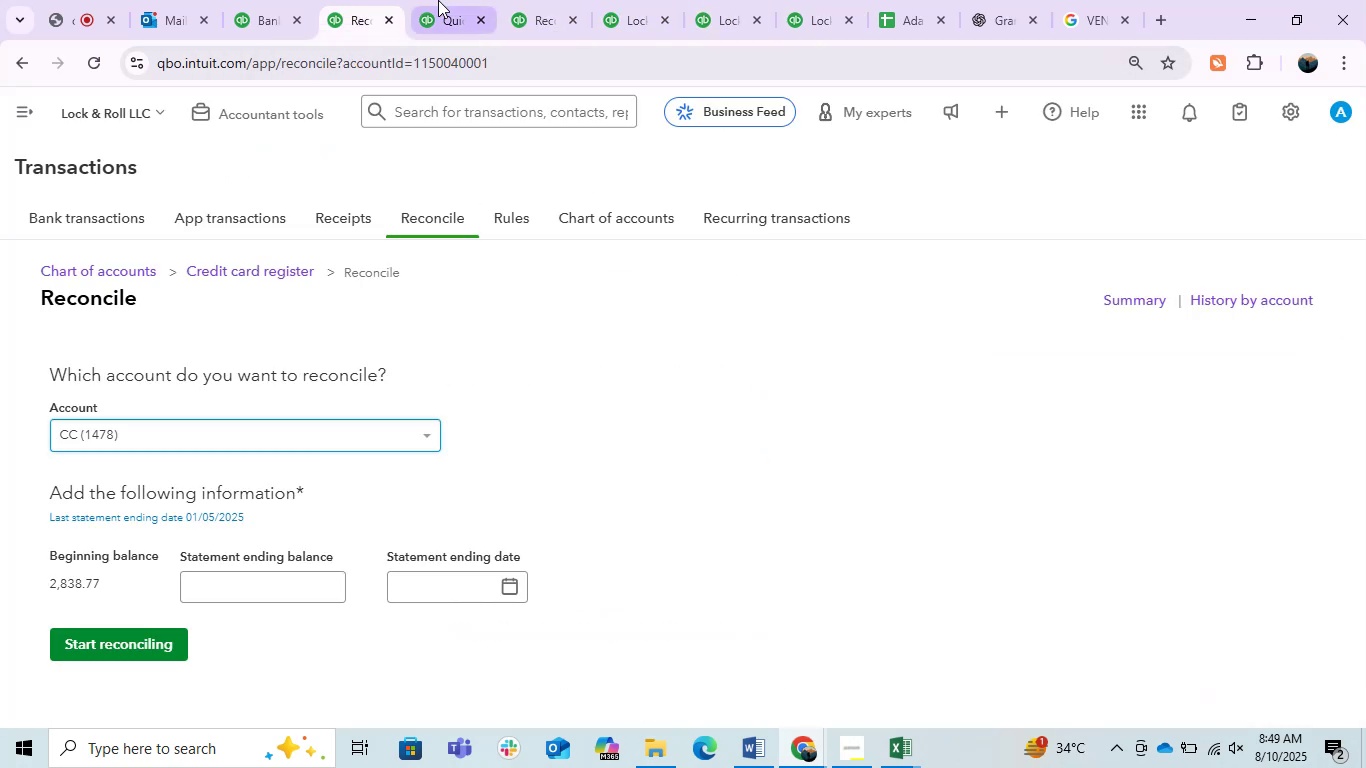 
left_click([439, 0])
 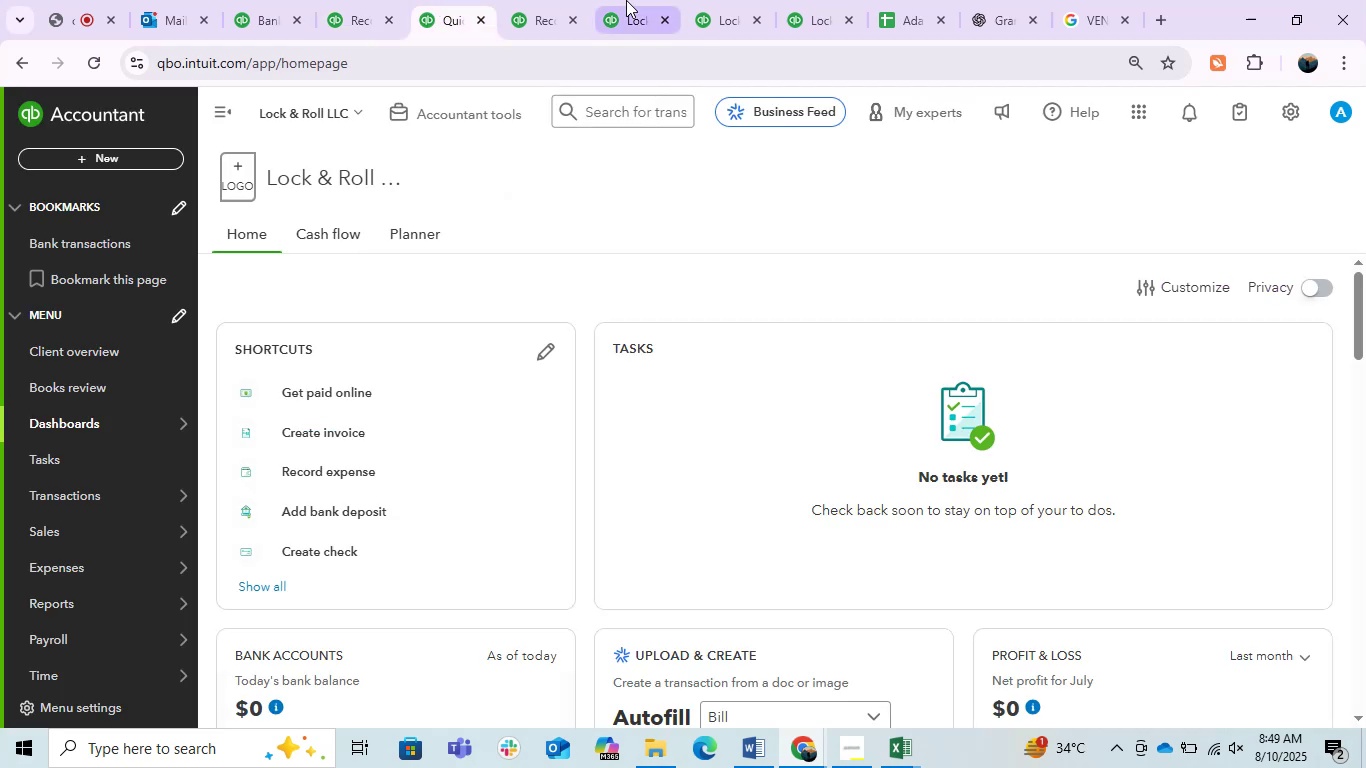 
left_click([621, 0])
 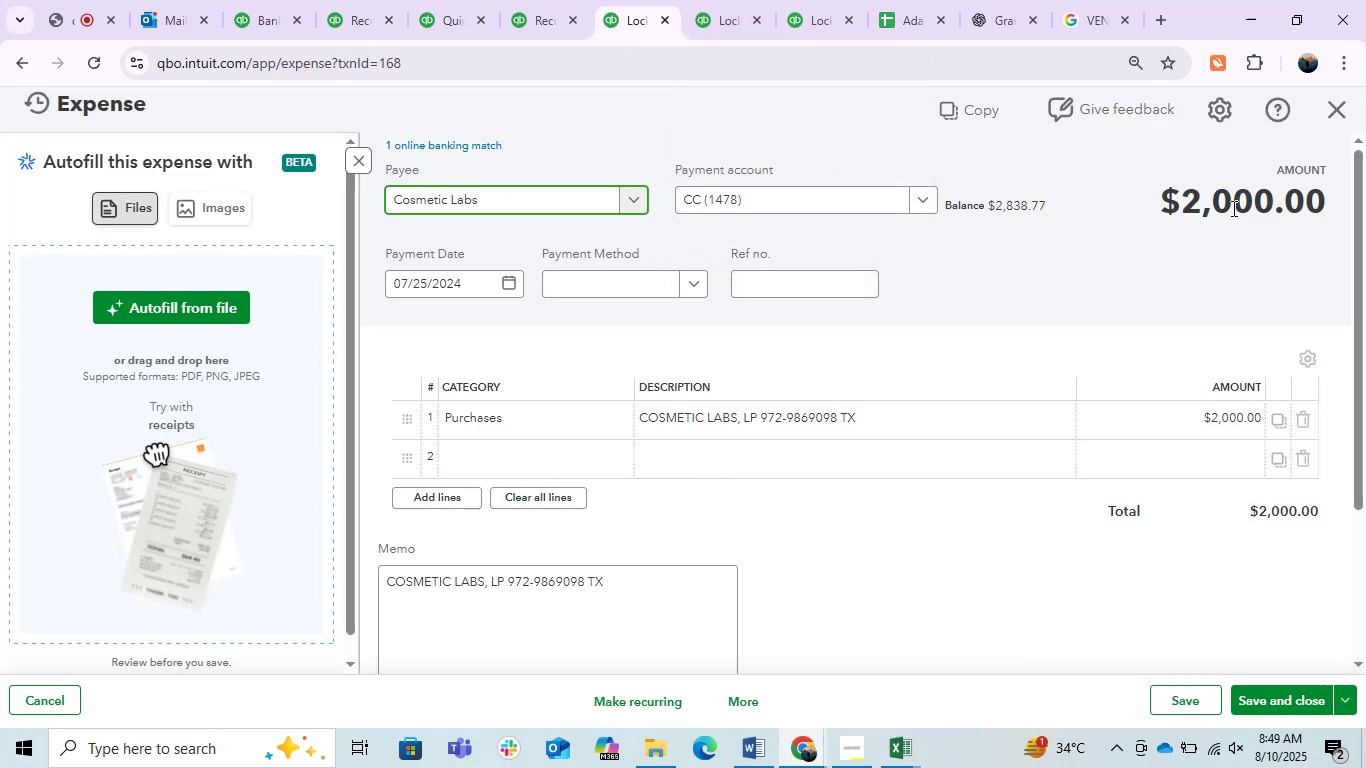 
left_click([975, 337])
 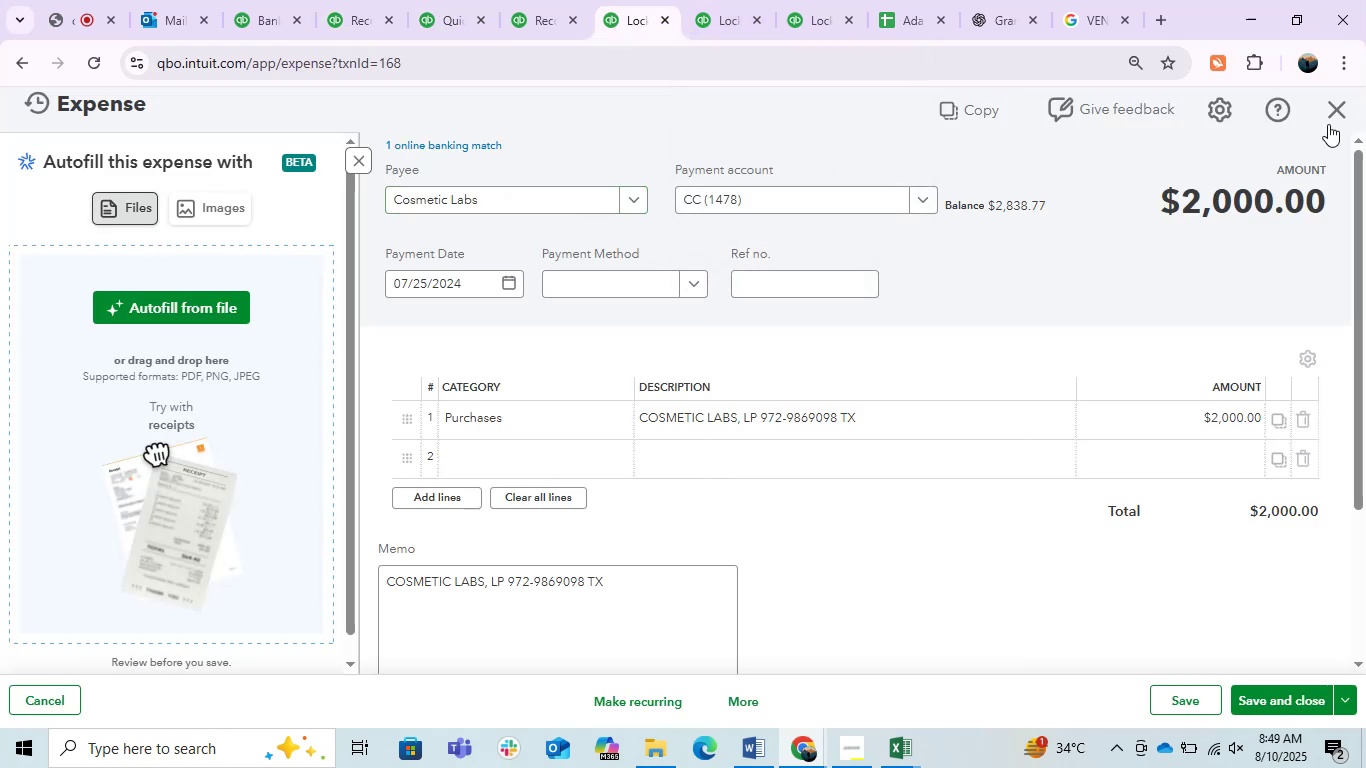 
left_click([1329, 117])
 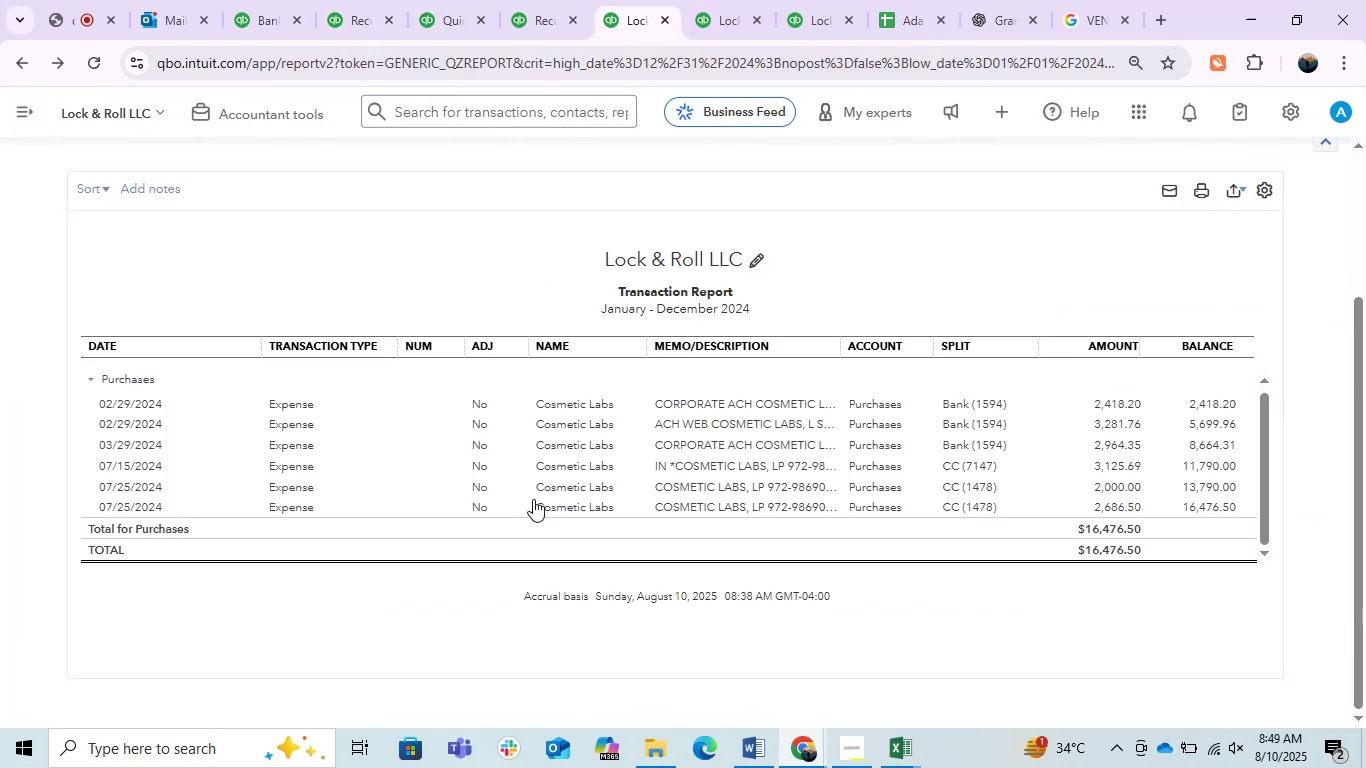 
scroll: coordinate [585, 550], scroll_direction: up, amount: 2.0
 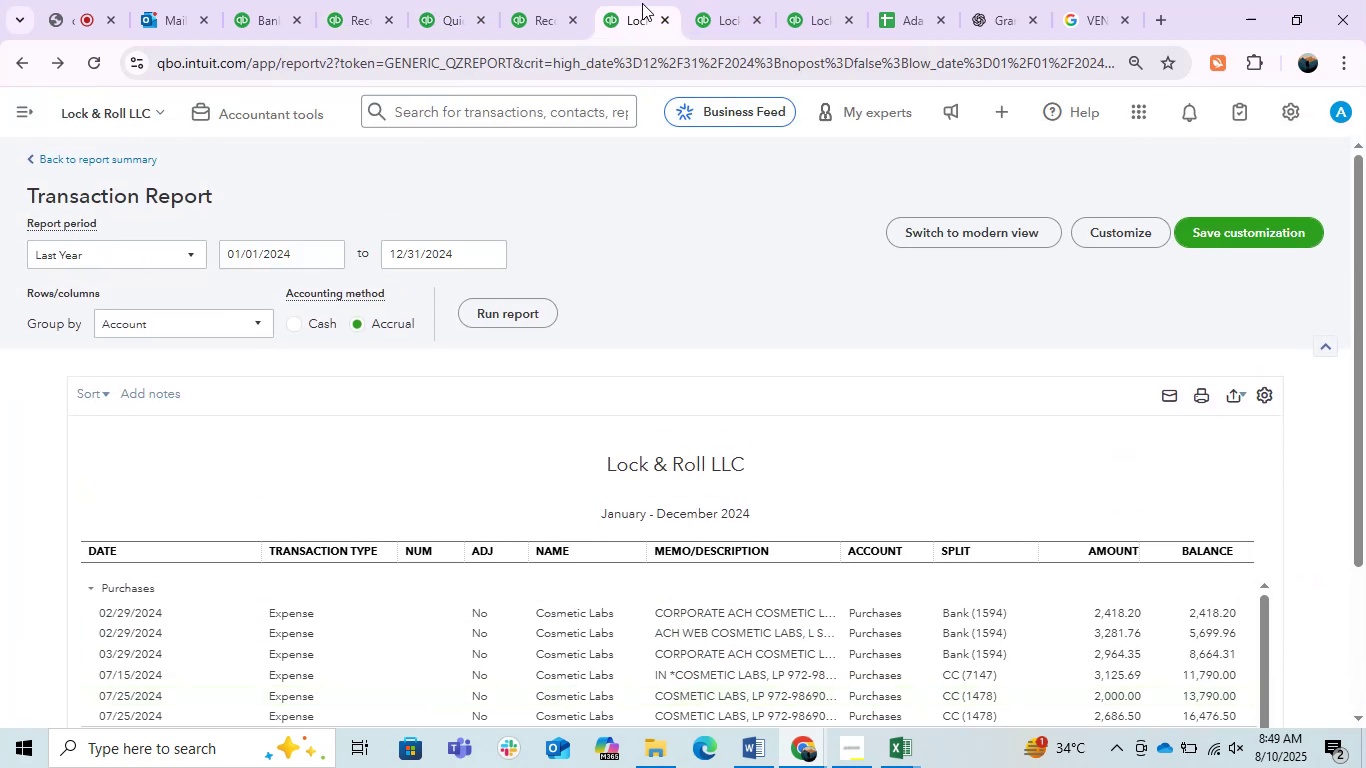 
left_click([532, 0])
 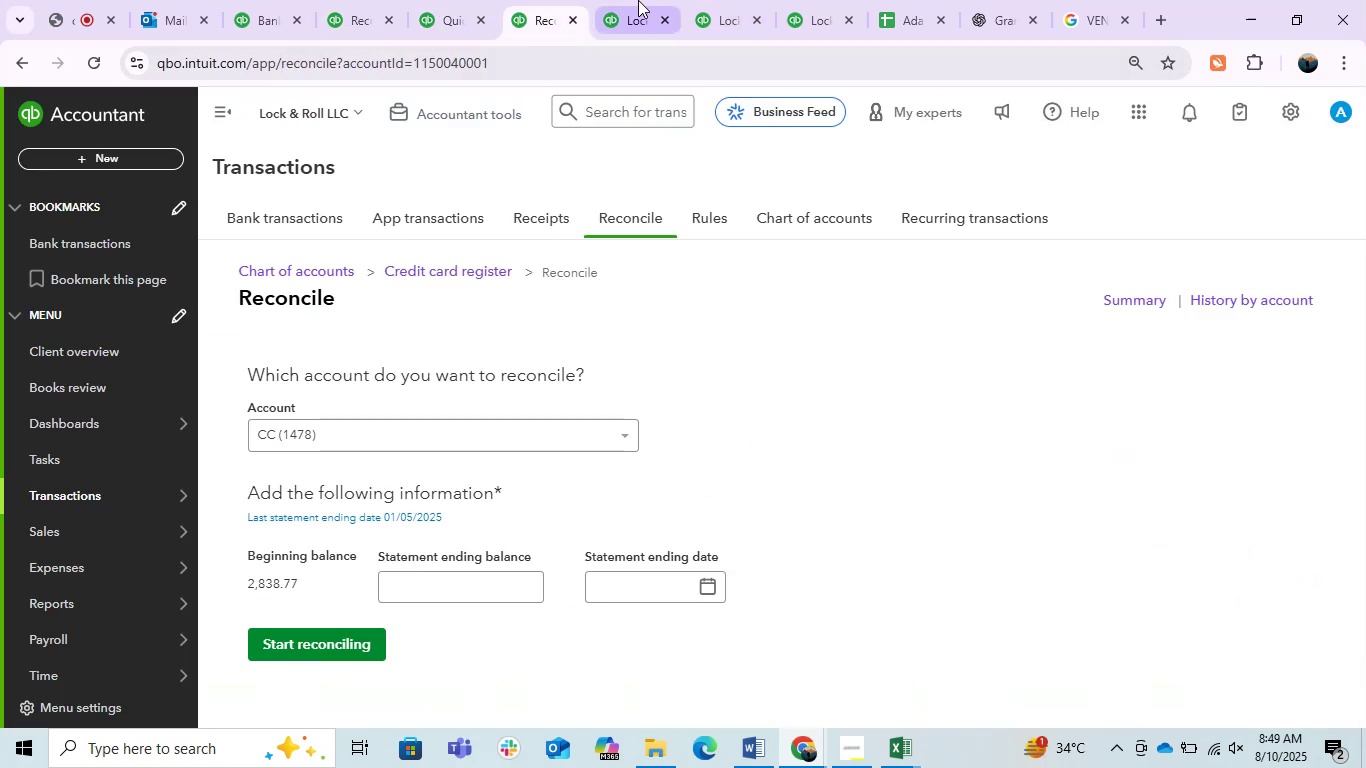 
double_click([732, 2])
 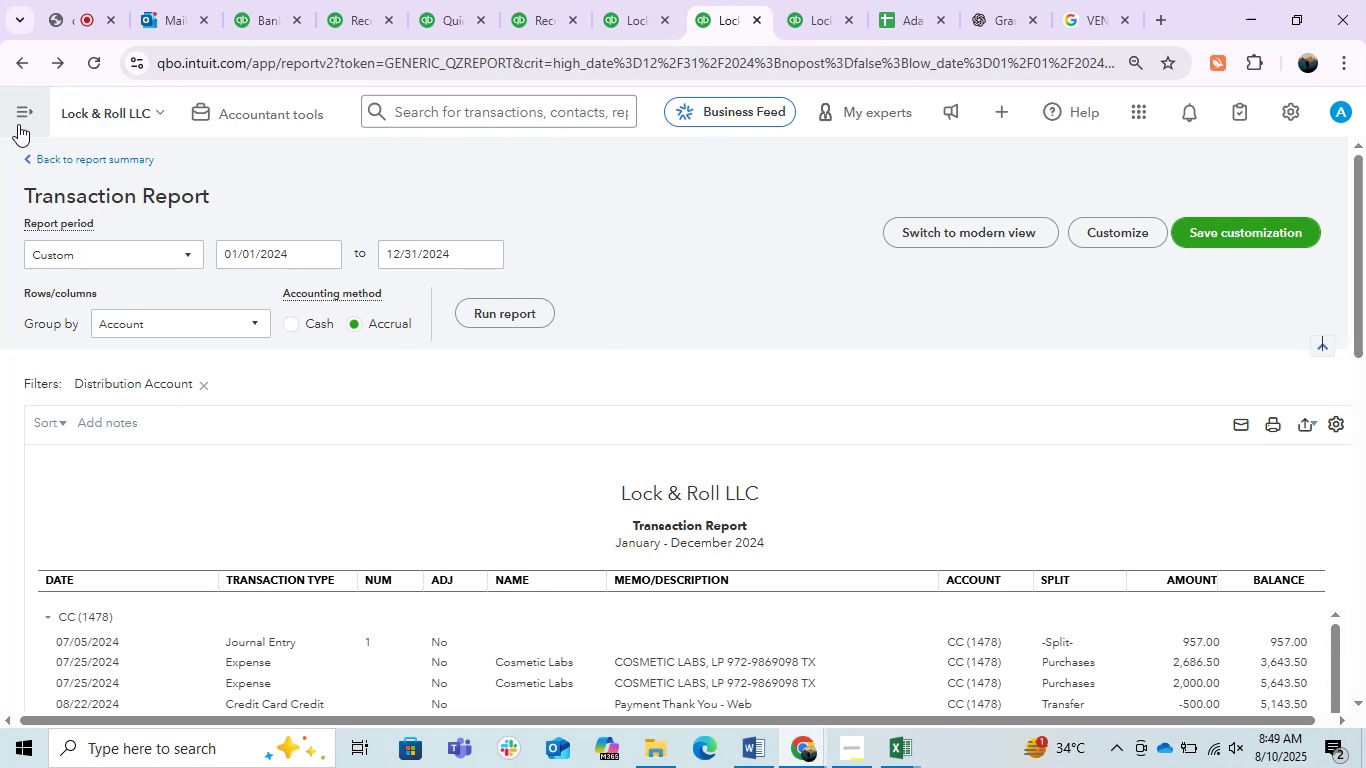 
left_click([12, 65])
 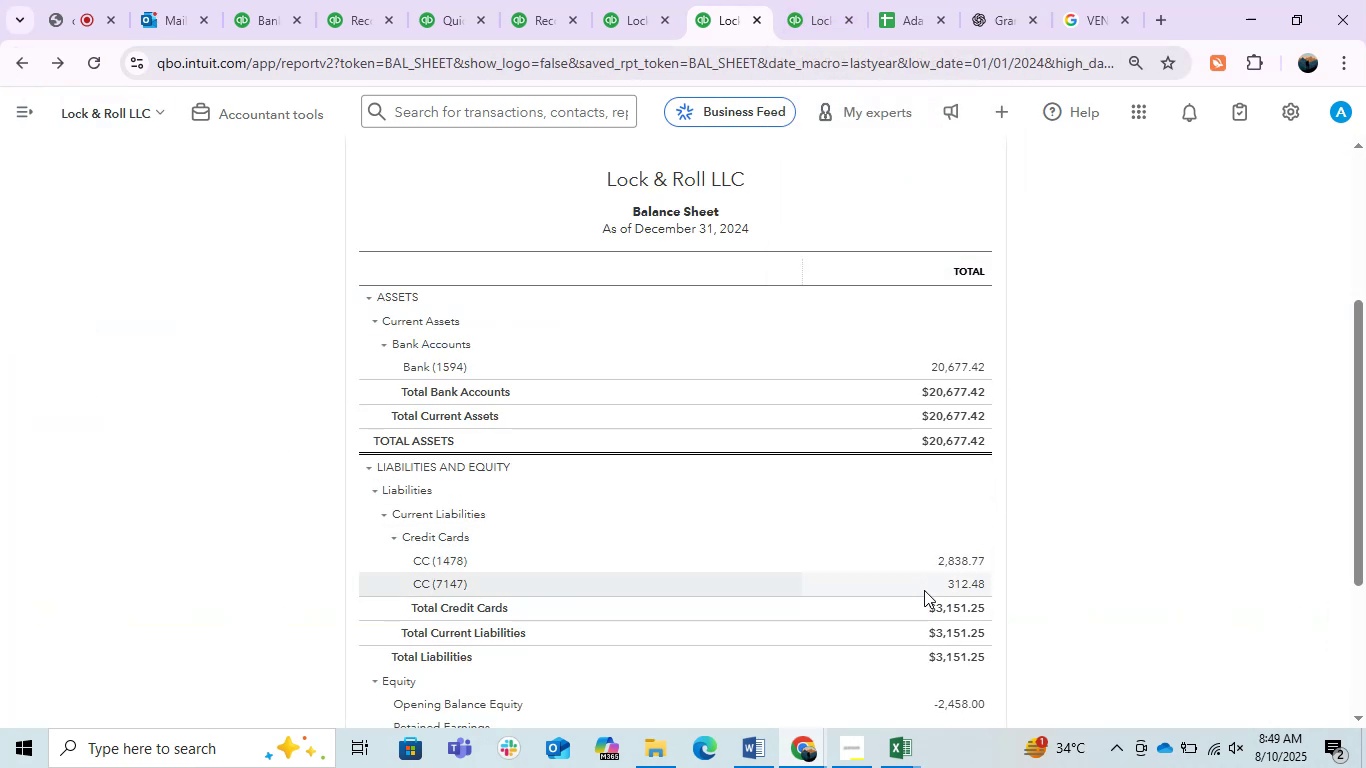 
wait(7.33)
 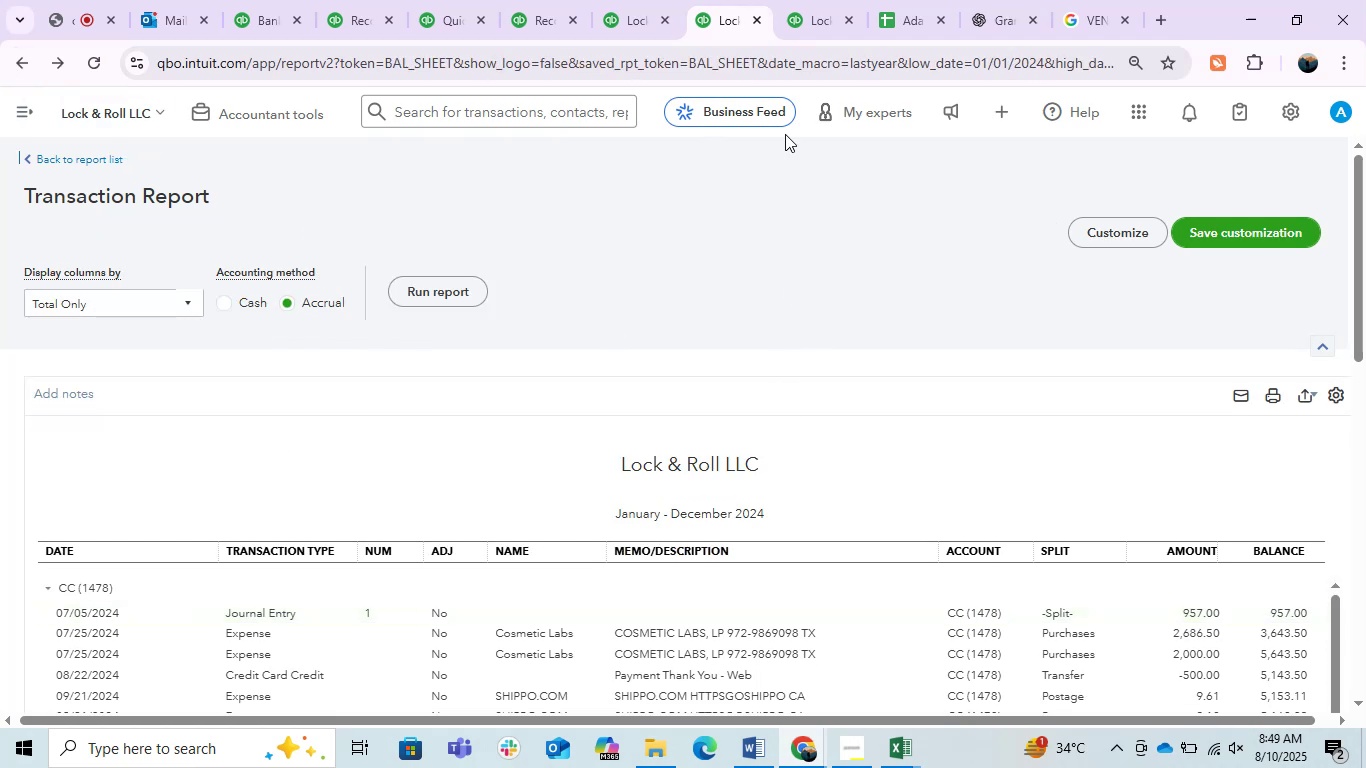 
scroll: coordinate [923, 615], scroll_direction: down, amount: 1.0
 